 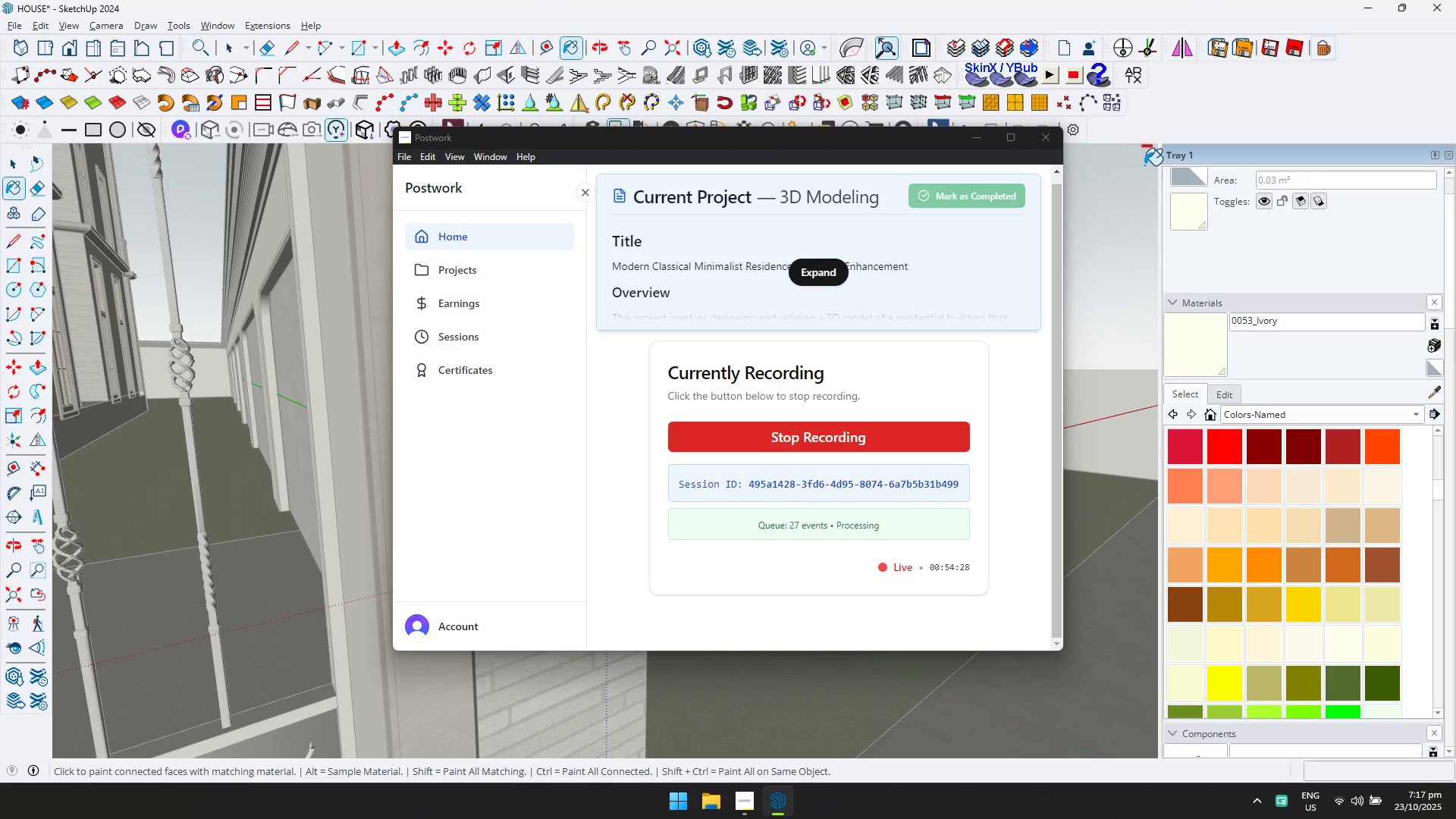 
left_click([1154, 122])
 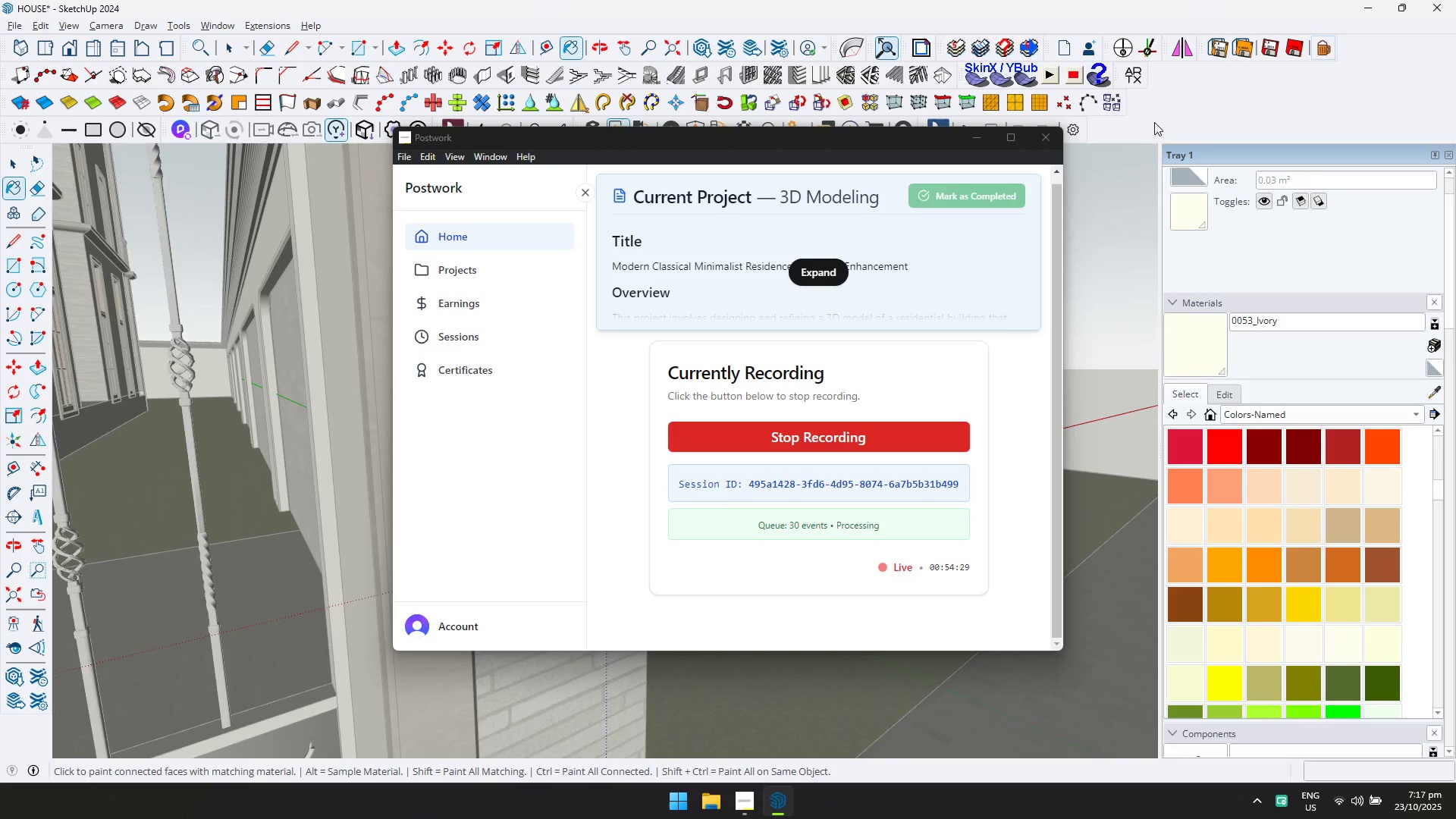 
left_click([1154, 122])
 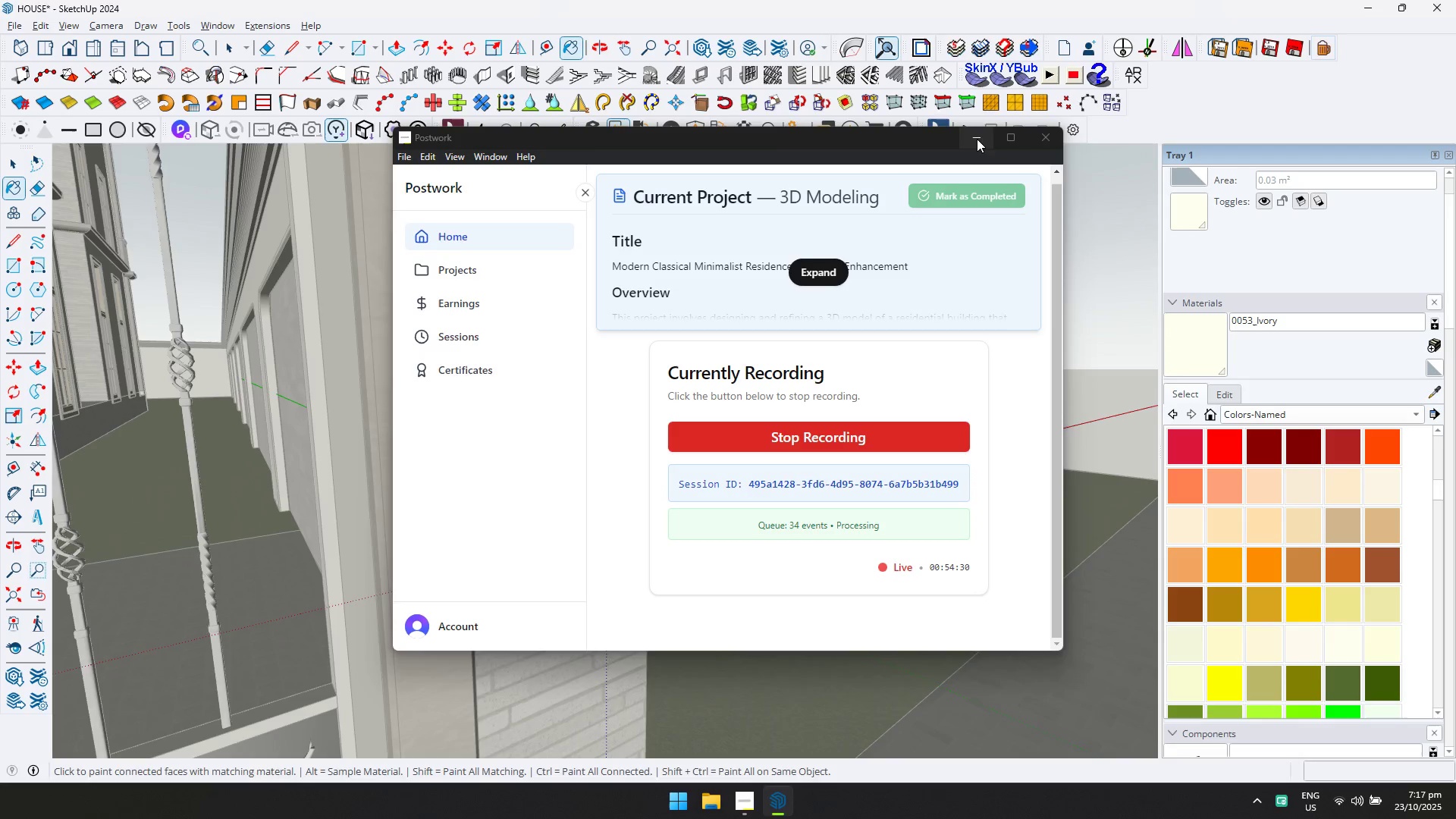 
left_click([977, 137])
 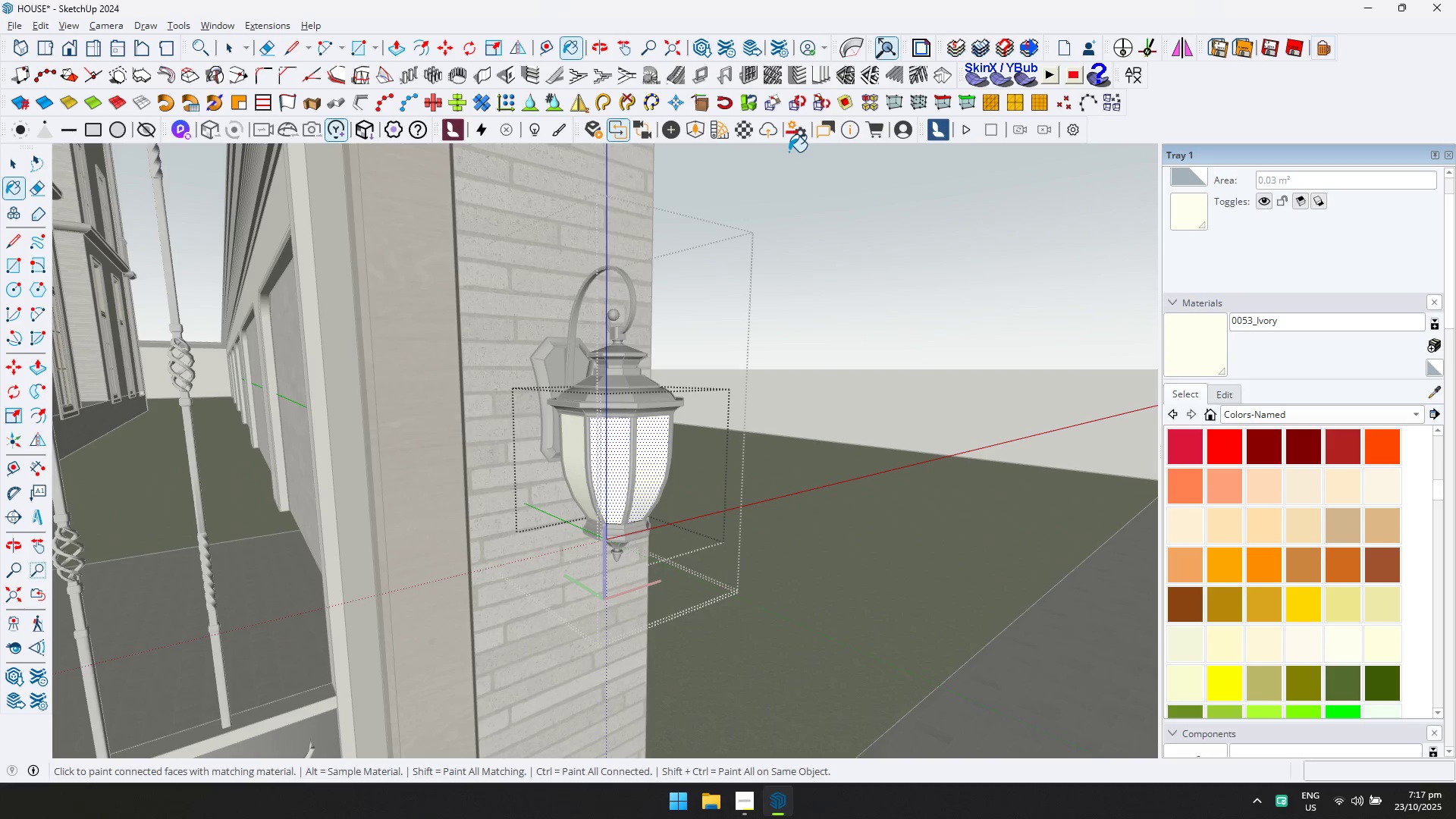 
key(Escape)
 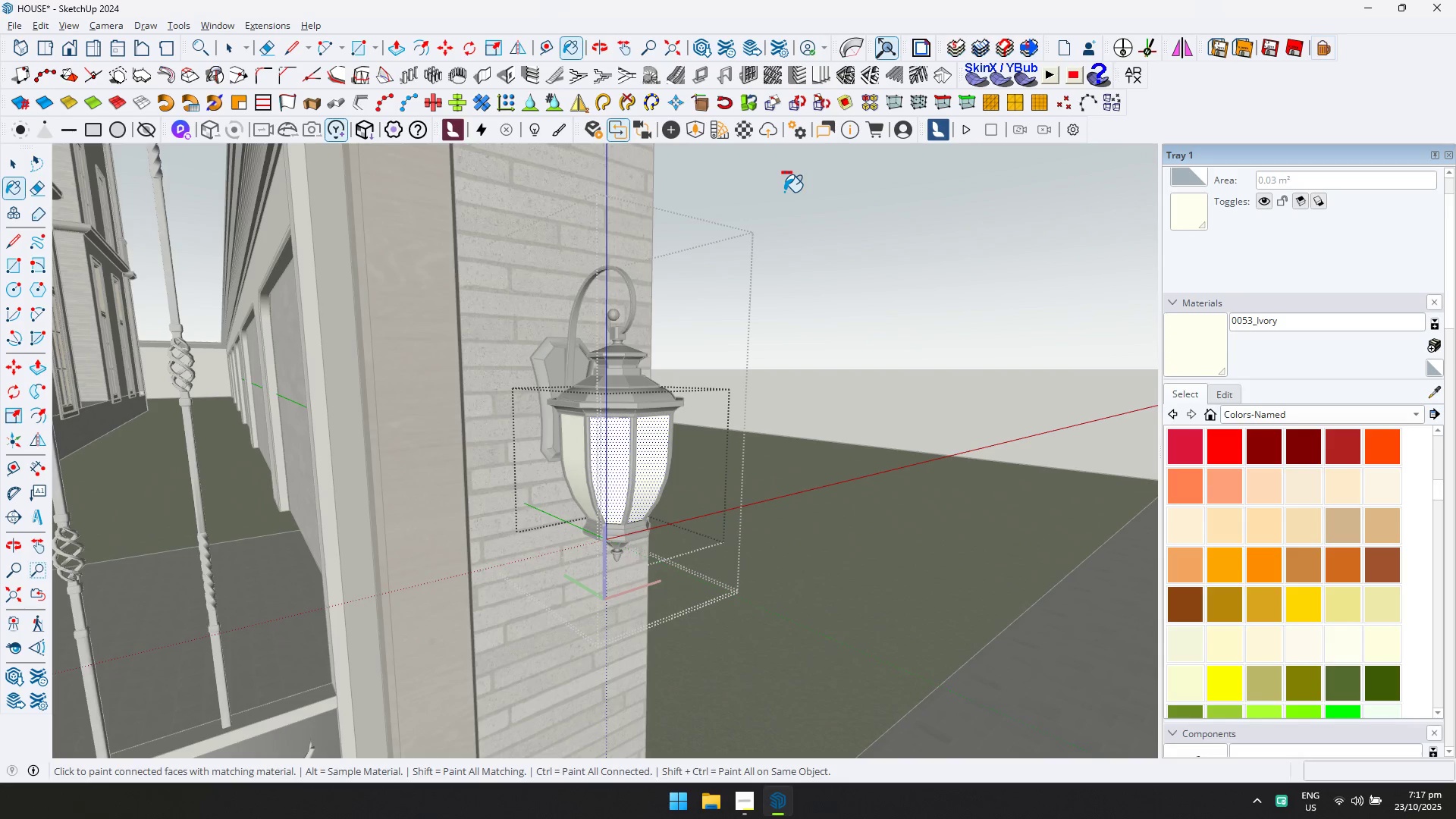 
key(Space)
 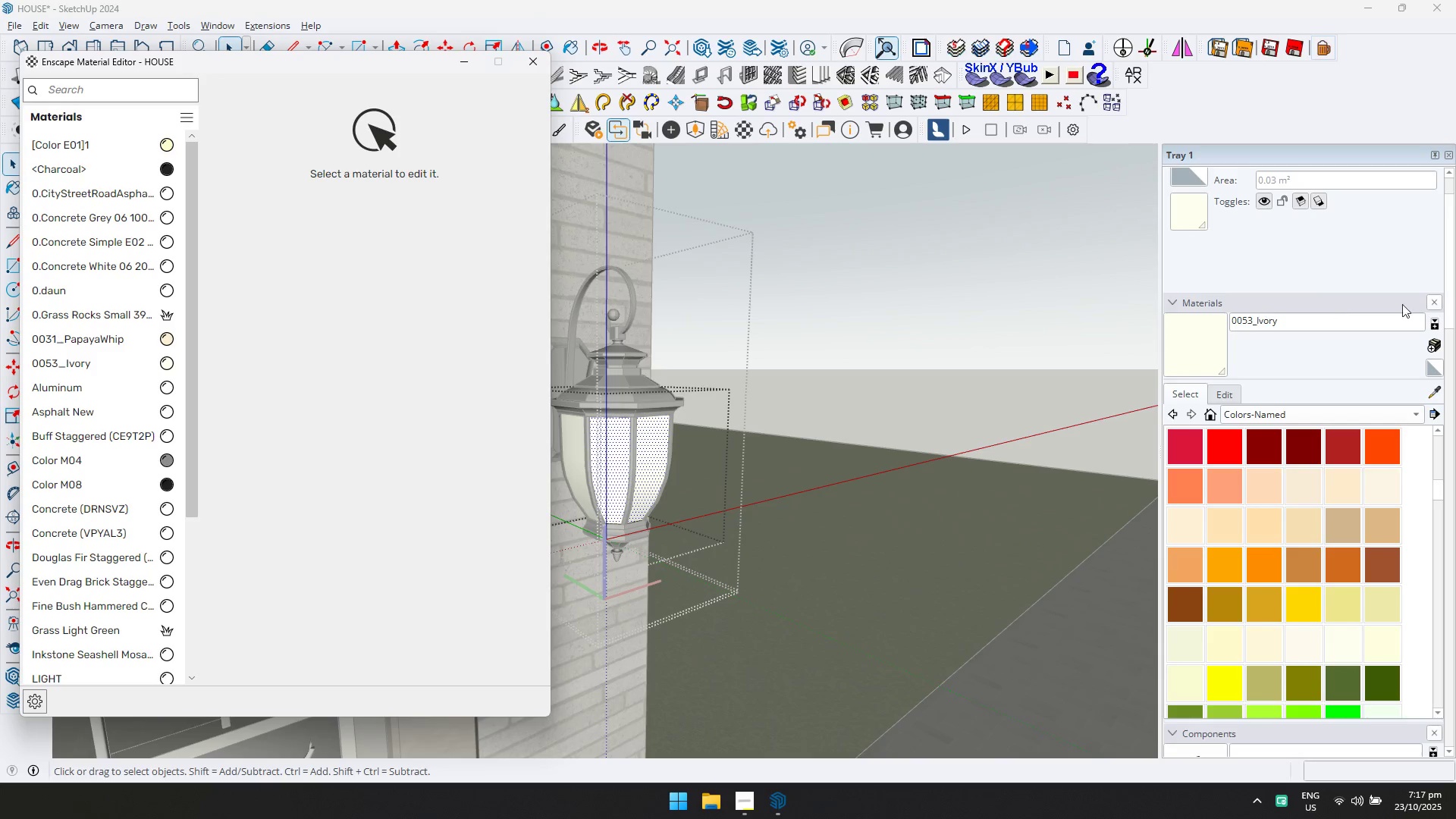 
left_click([620, 454])
 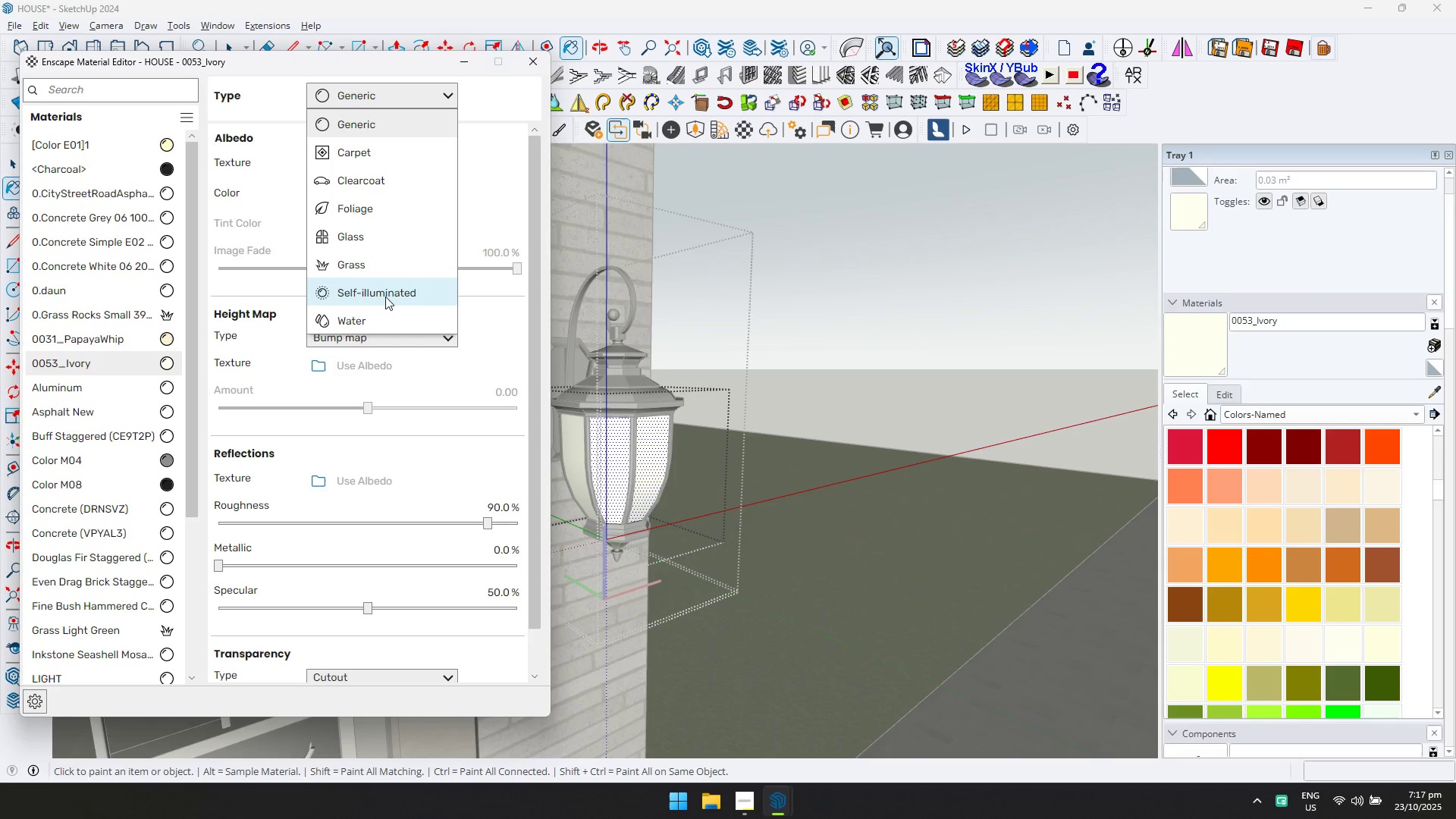 
left_click([384, 299])
 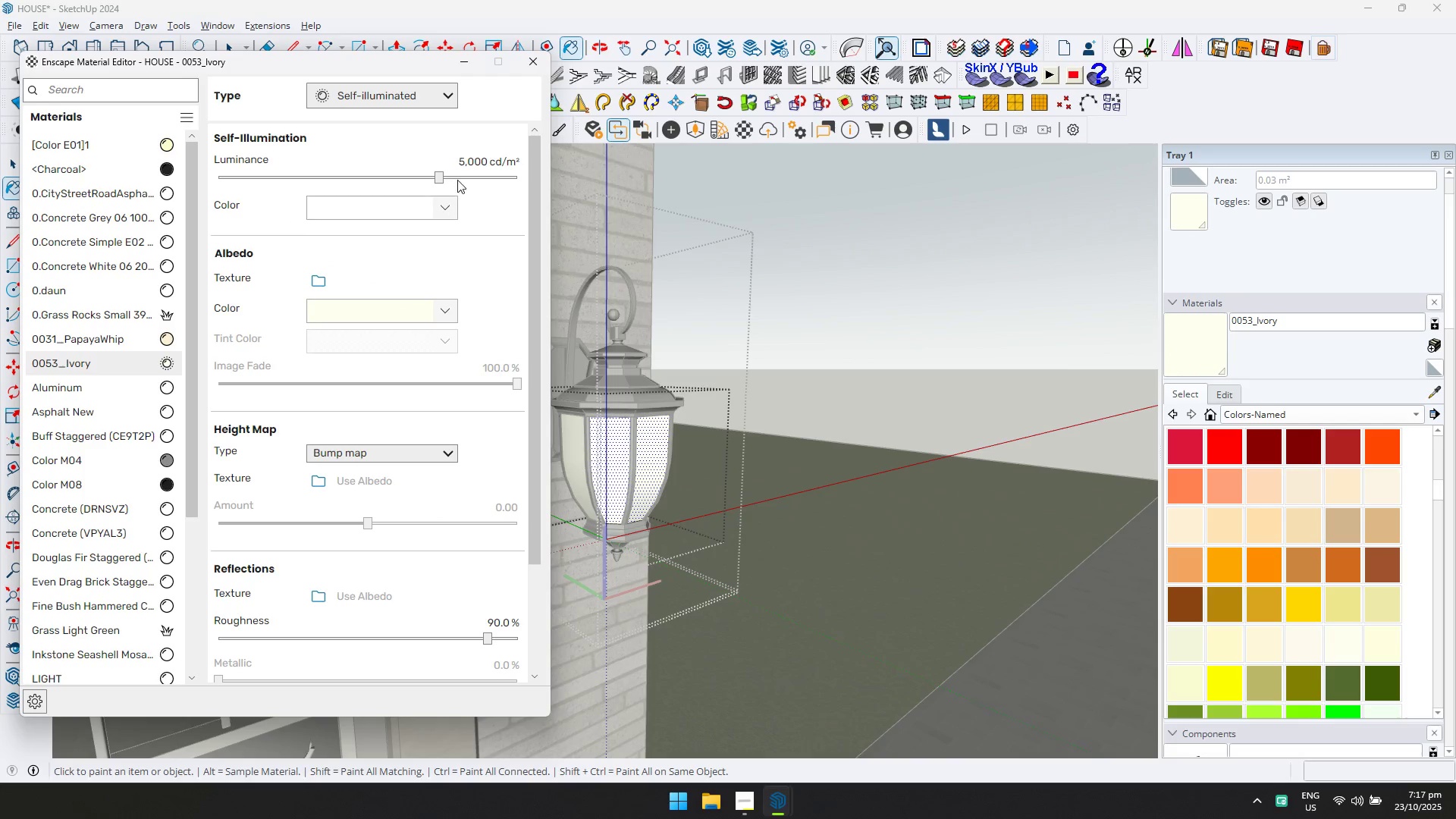 
left_click([458, 177])
 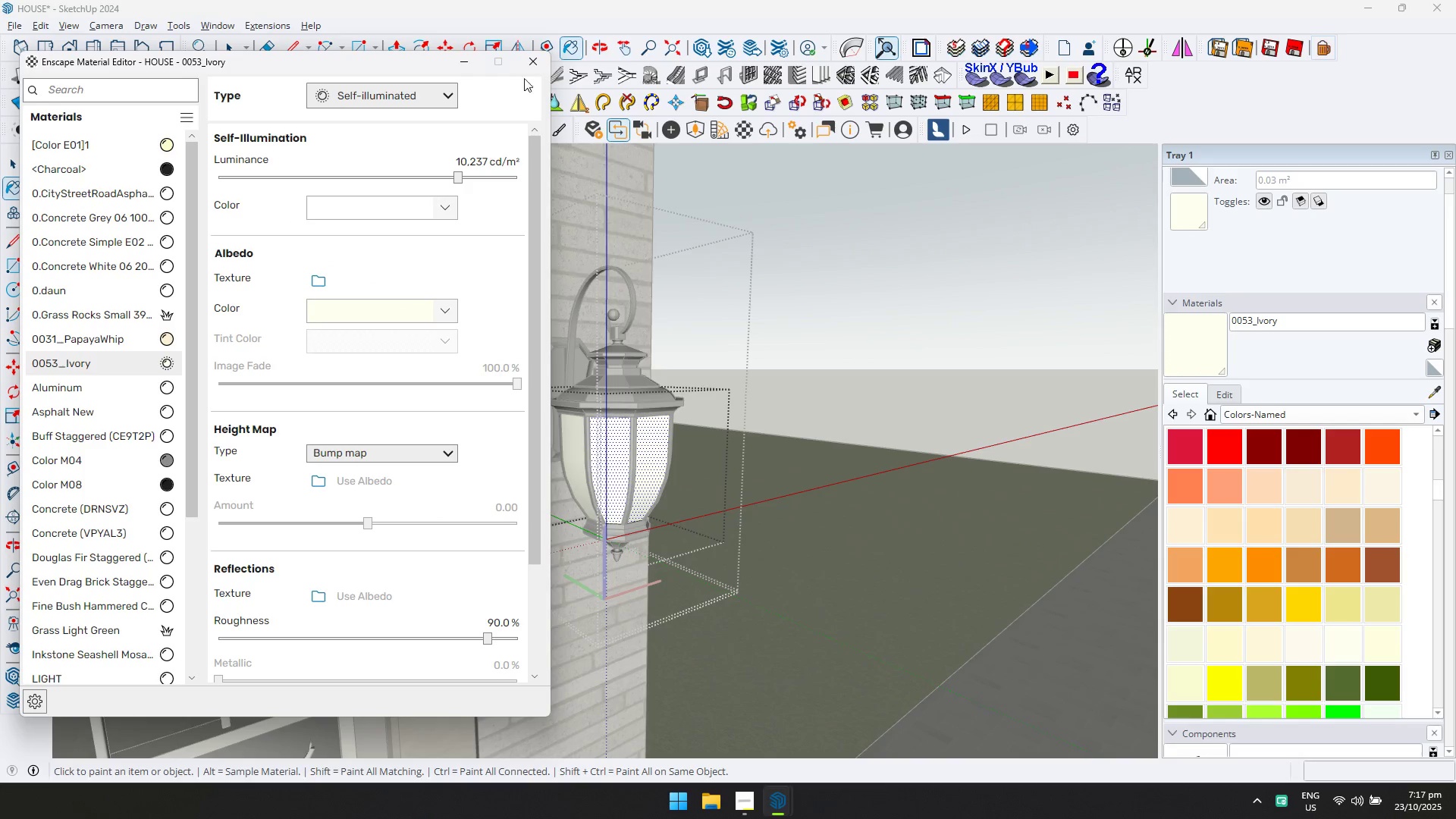 
key(Escape)
 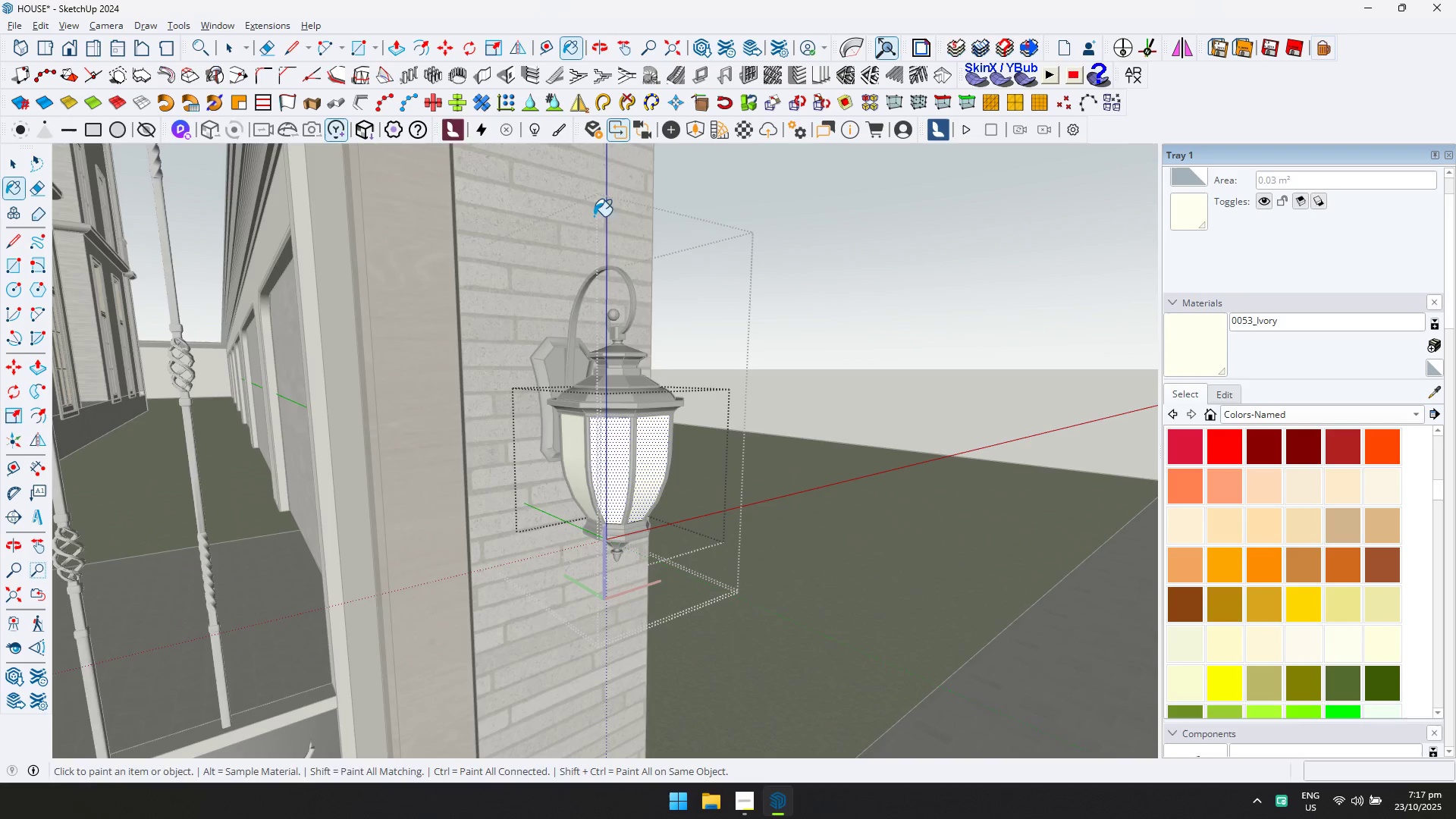 
key(Space)
 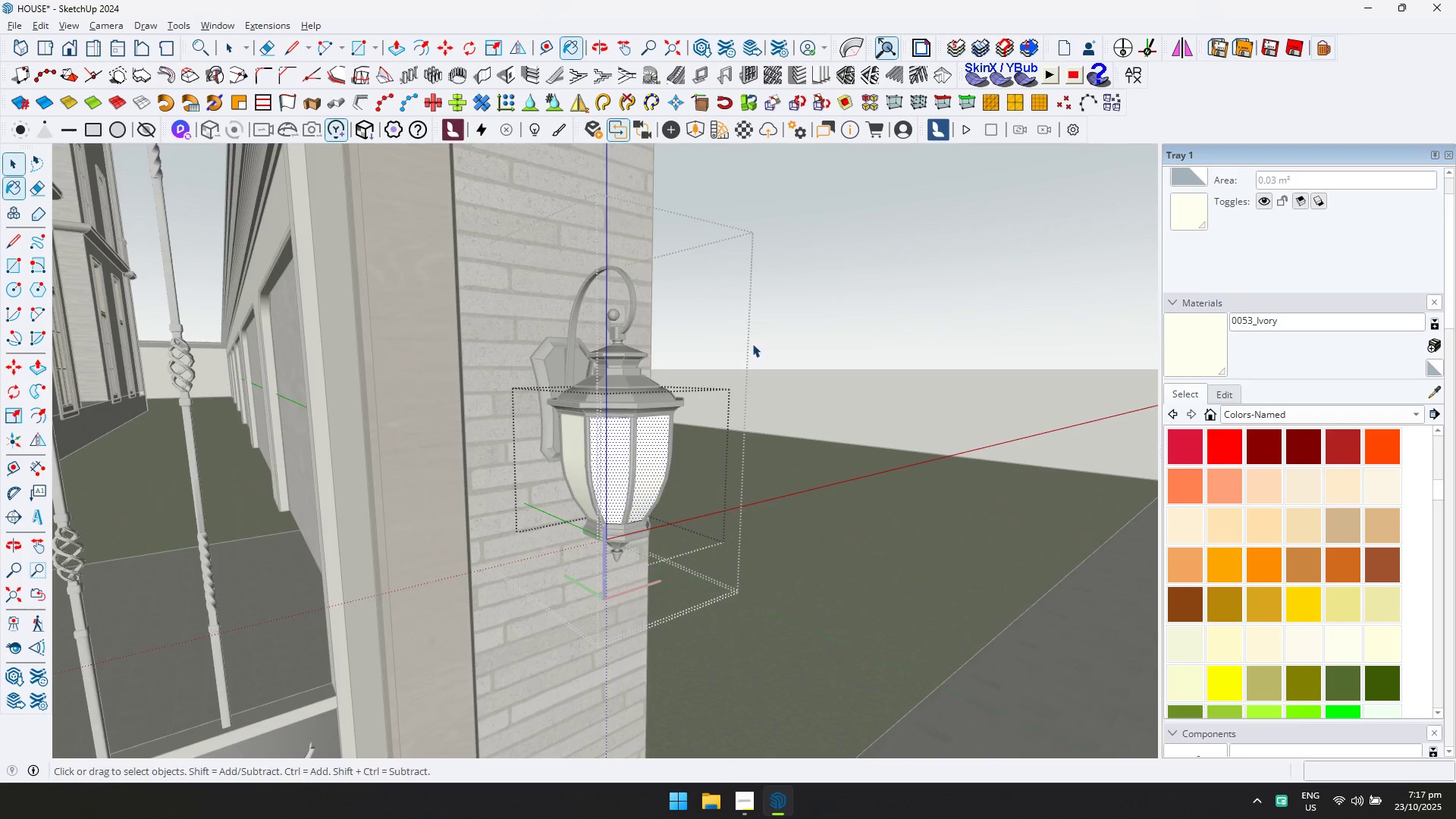 
key(Escape)
 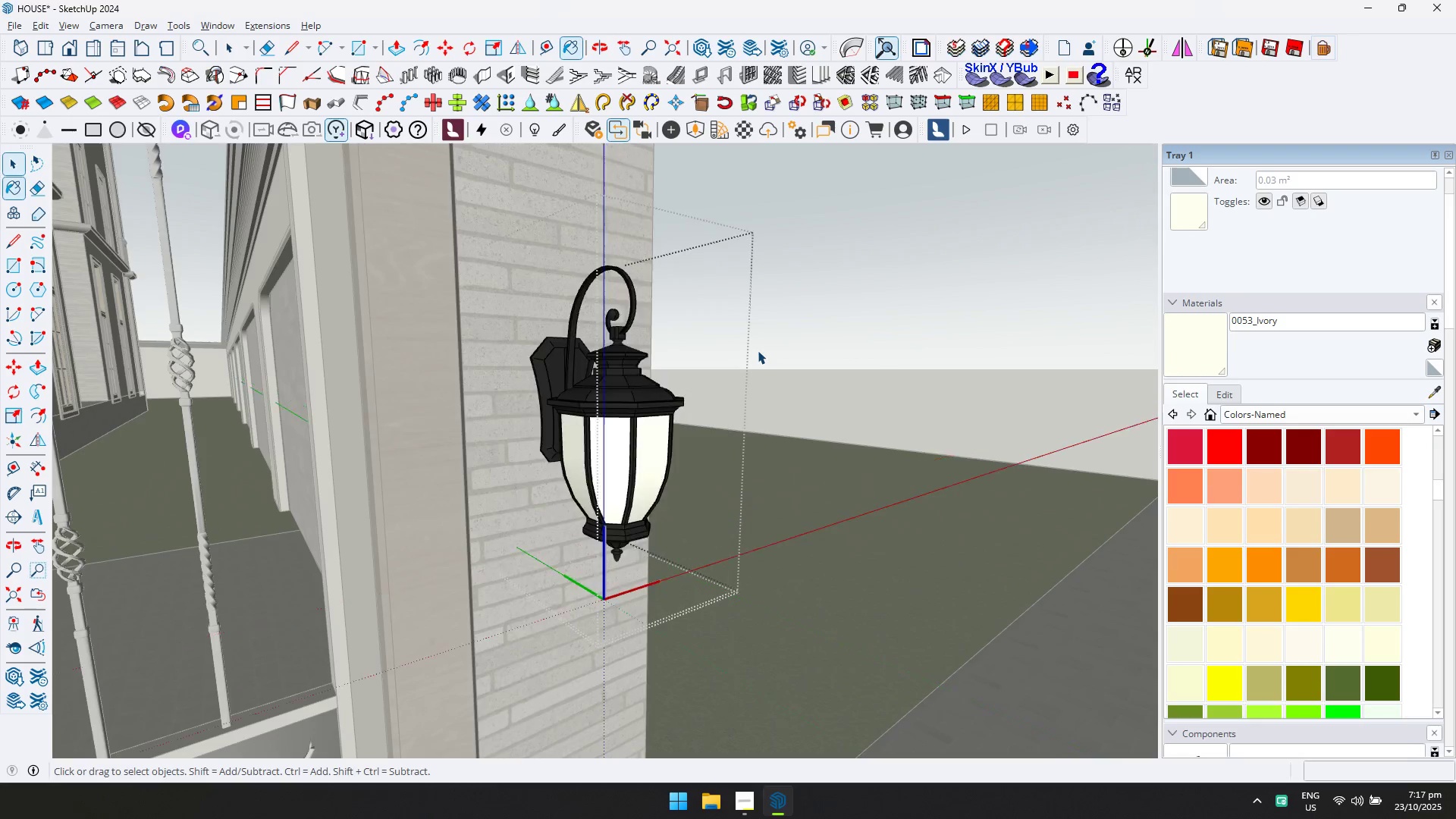 
scroll: coordinate [814, 386], scroll_direction: down, amount: 25.0
 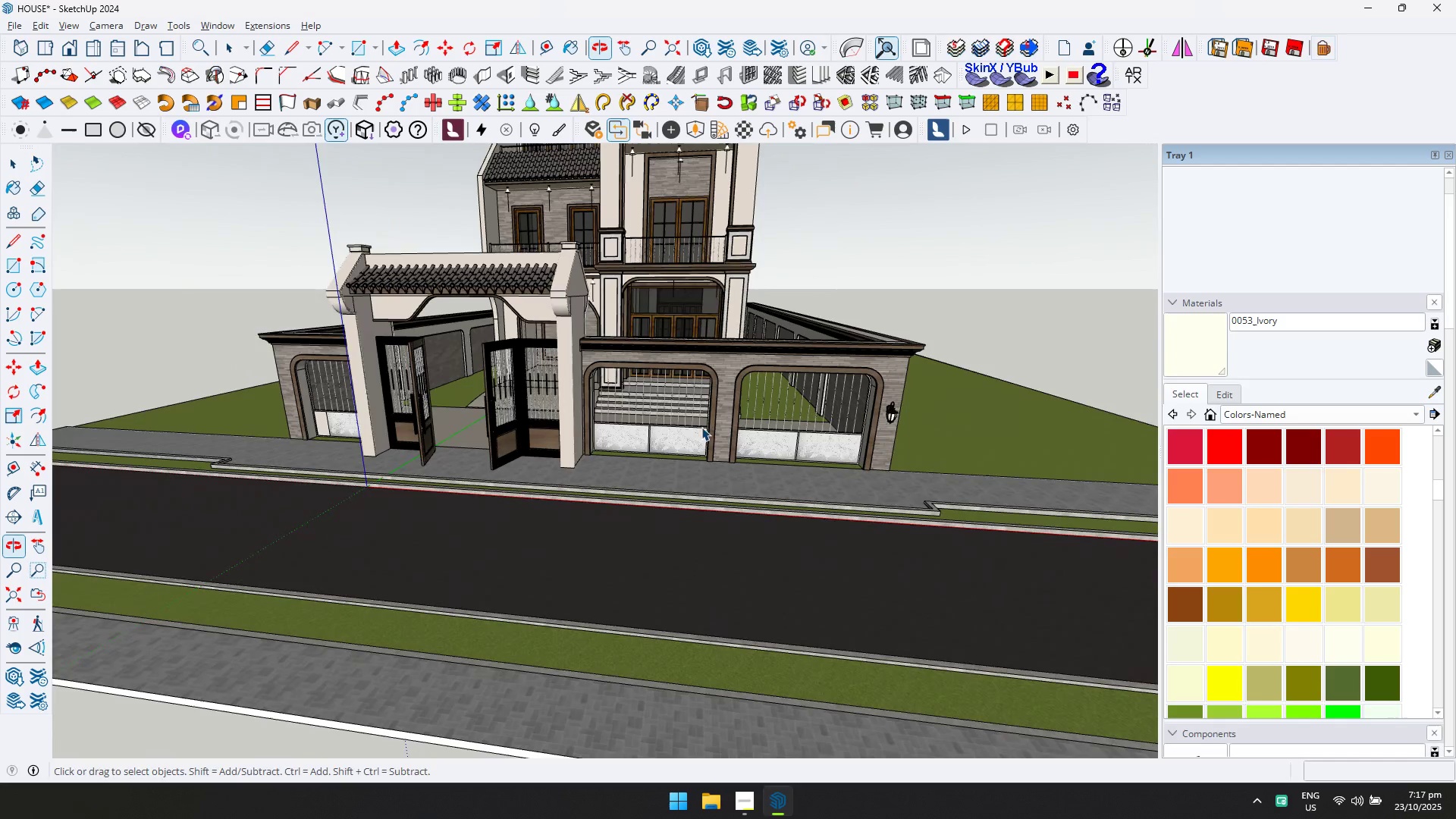 
key(Escape)
 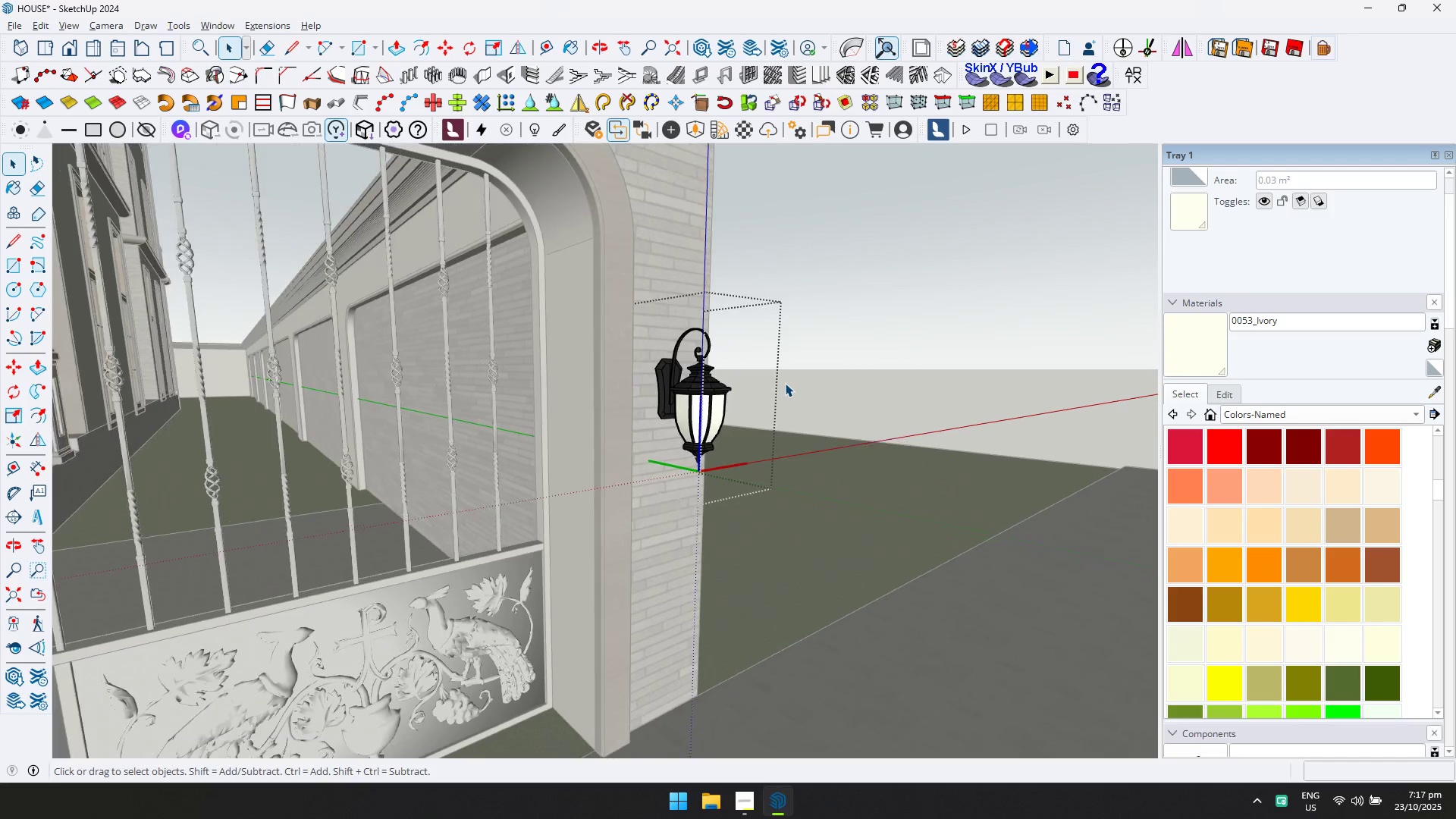 
key(Escape)
 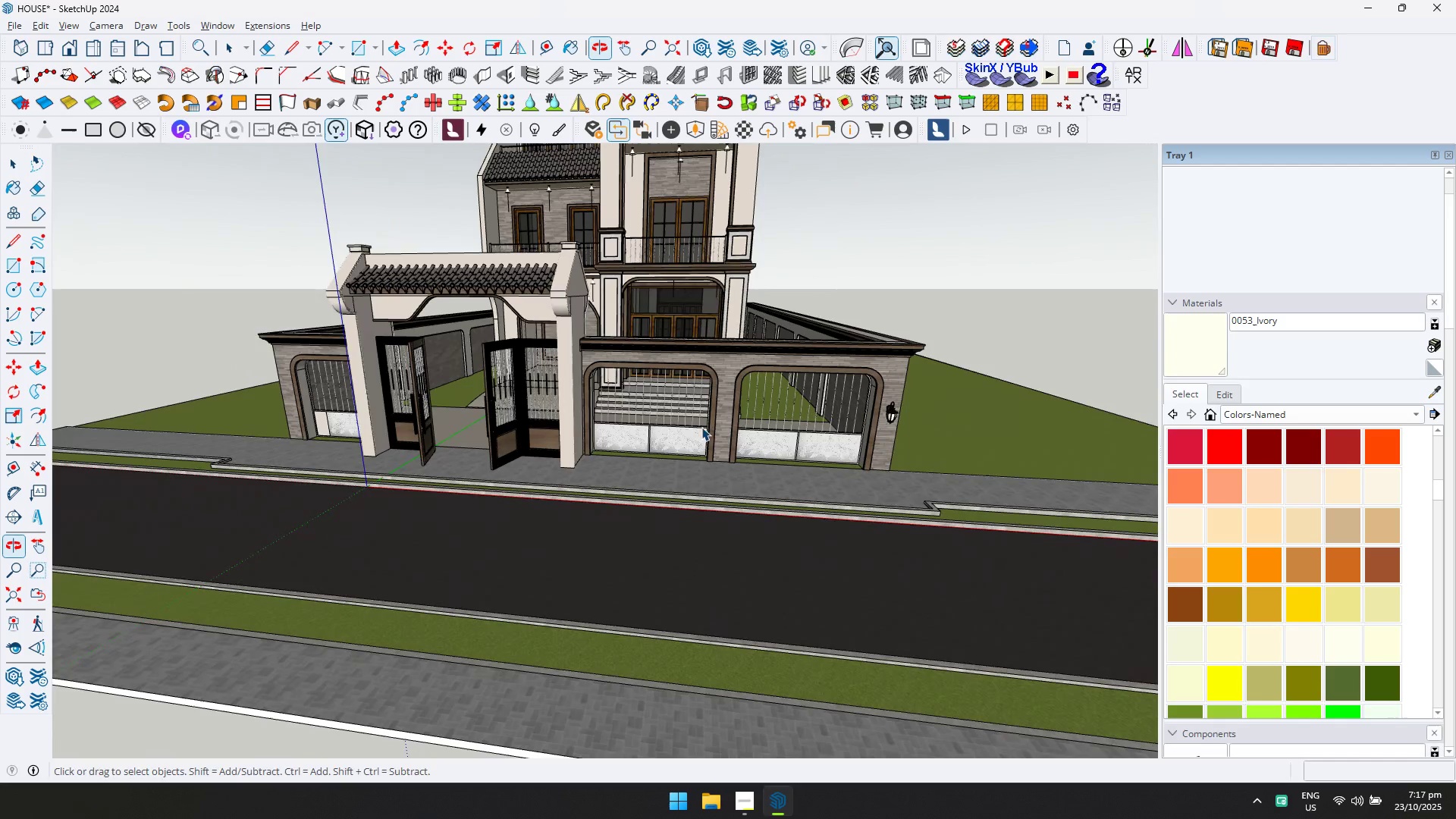 
scroll: coordinate [899, 412], scroll_direction: up, amount: 10.0
 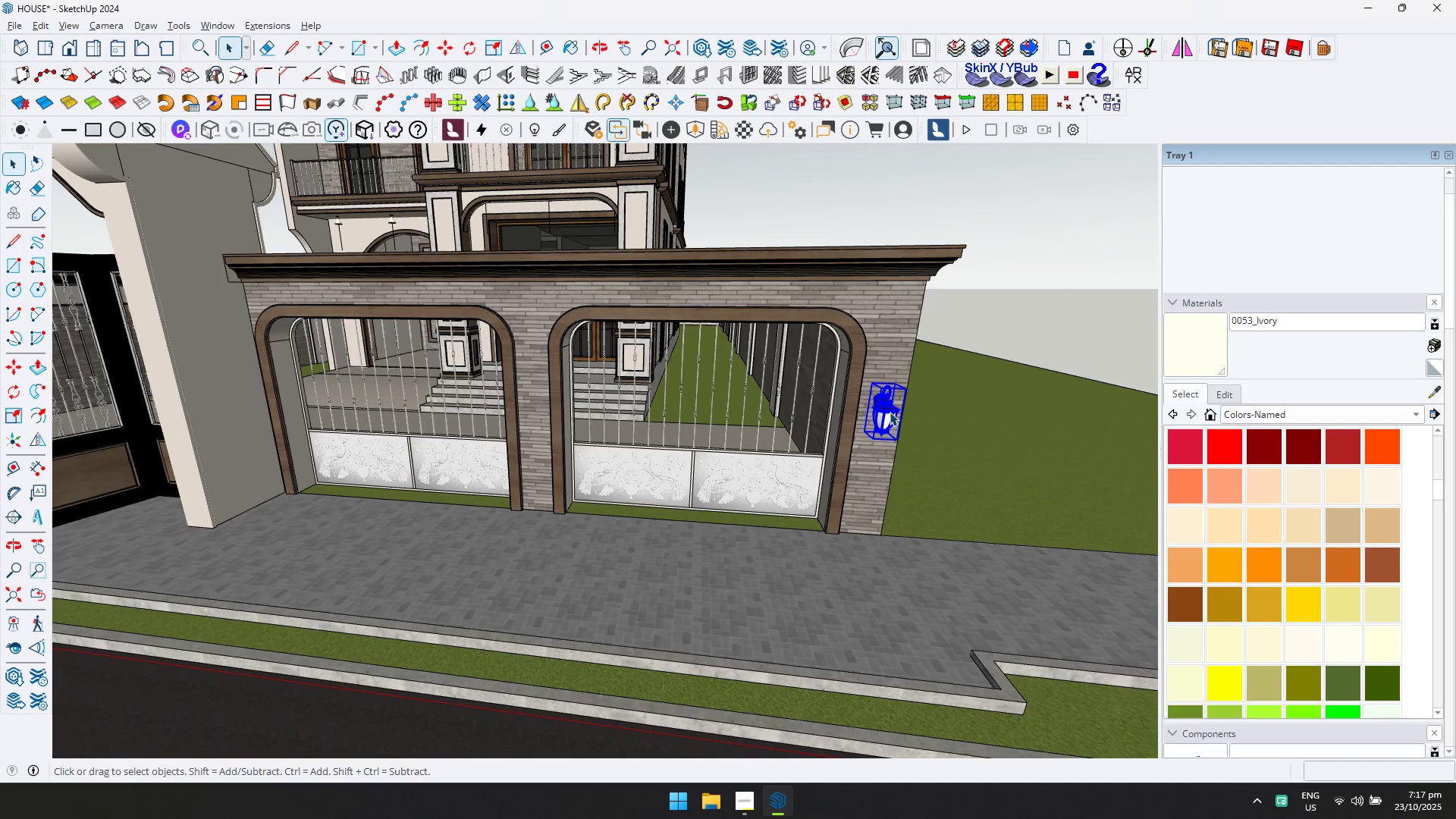 
key(M)
 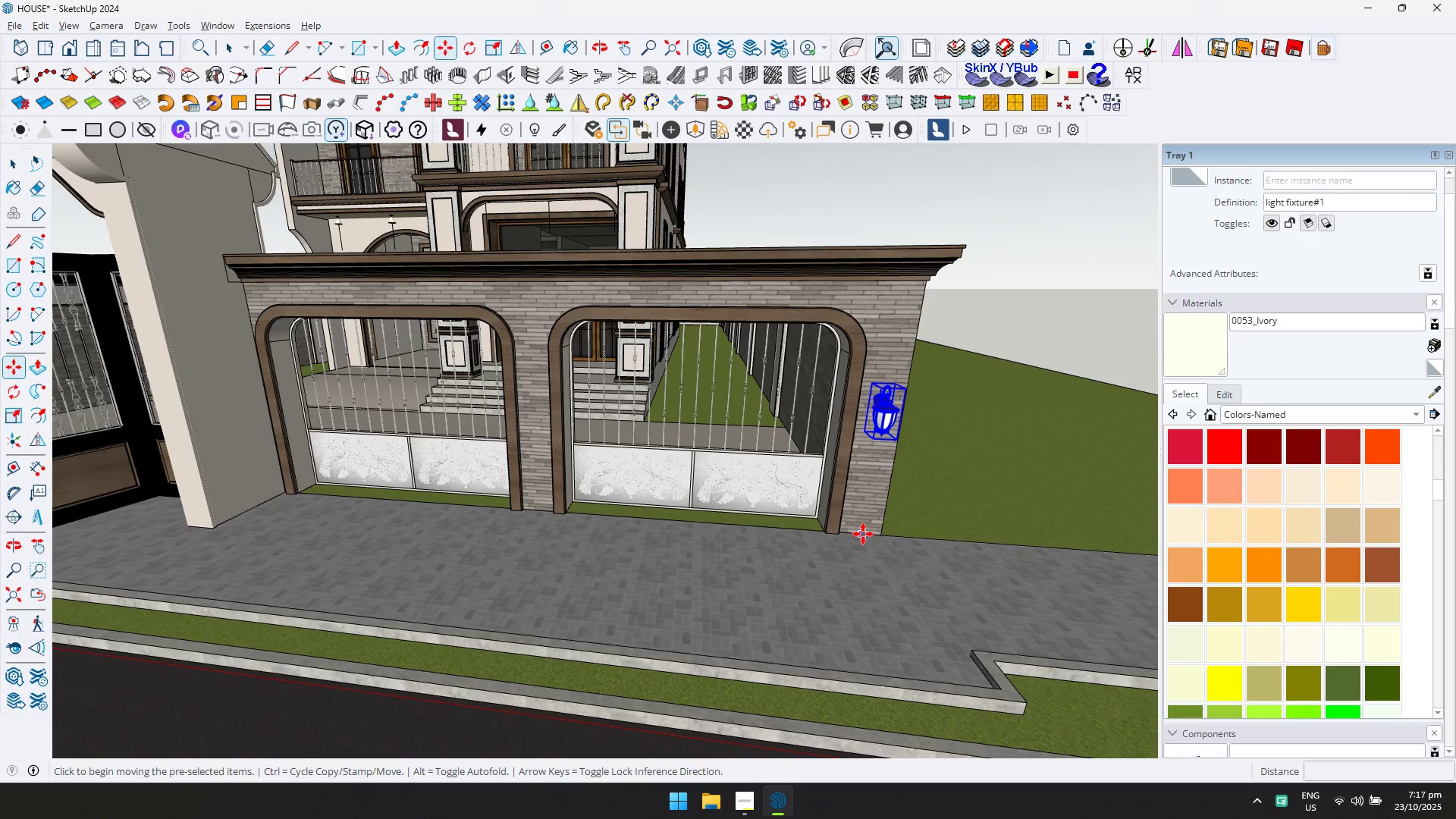 
key(Control+ControlLeft)
 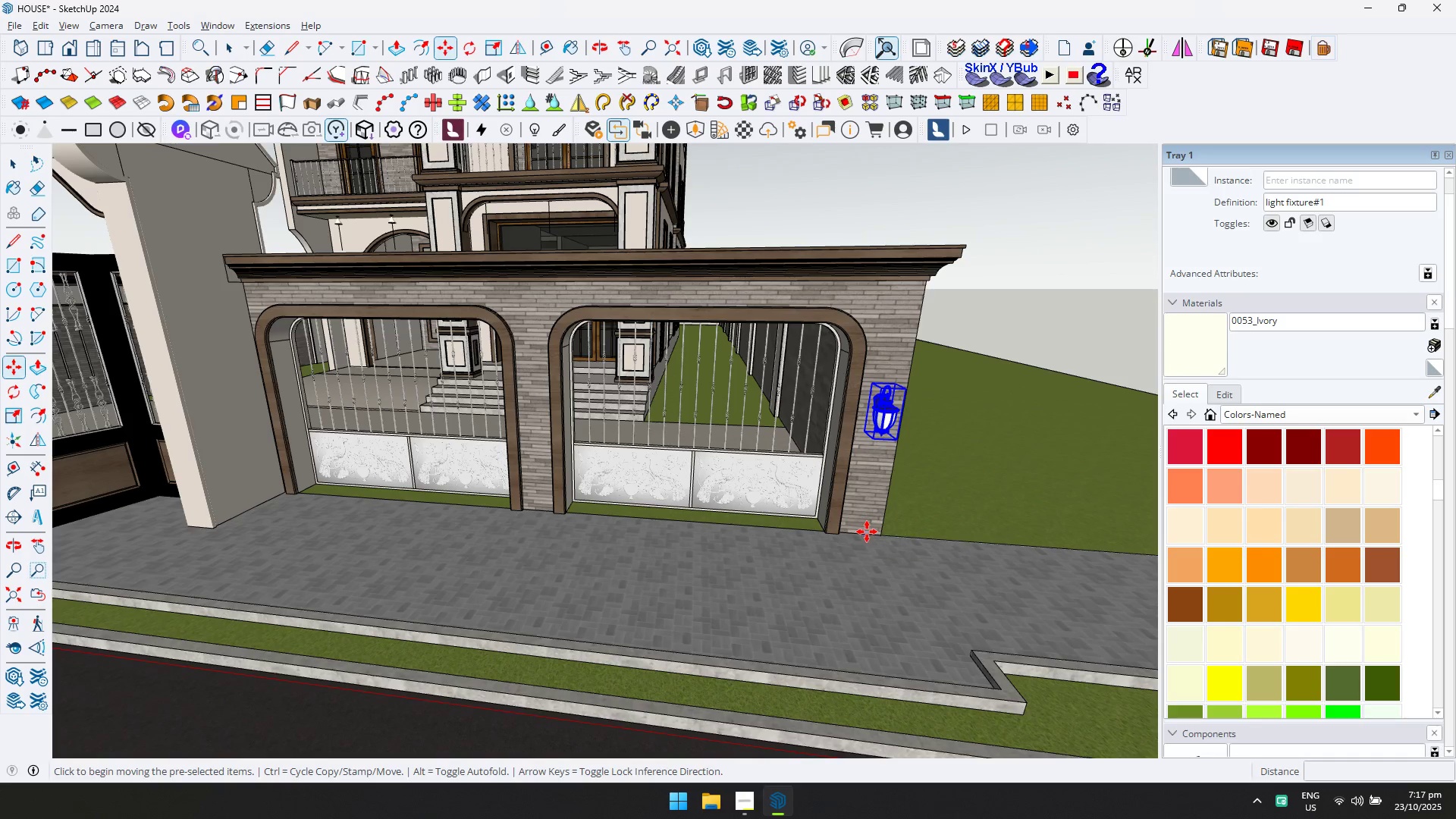 
left_click([867, 532])
 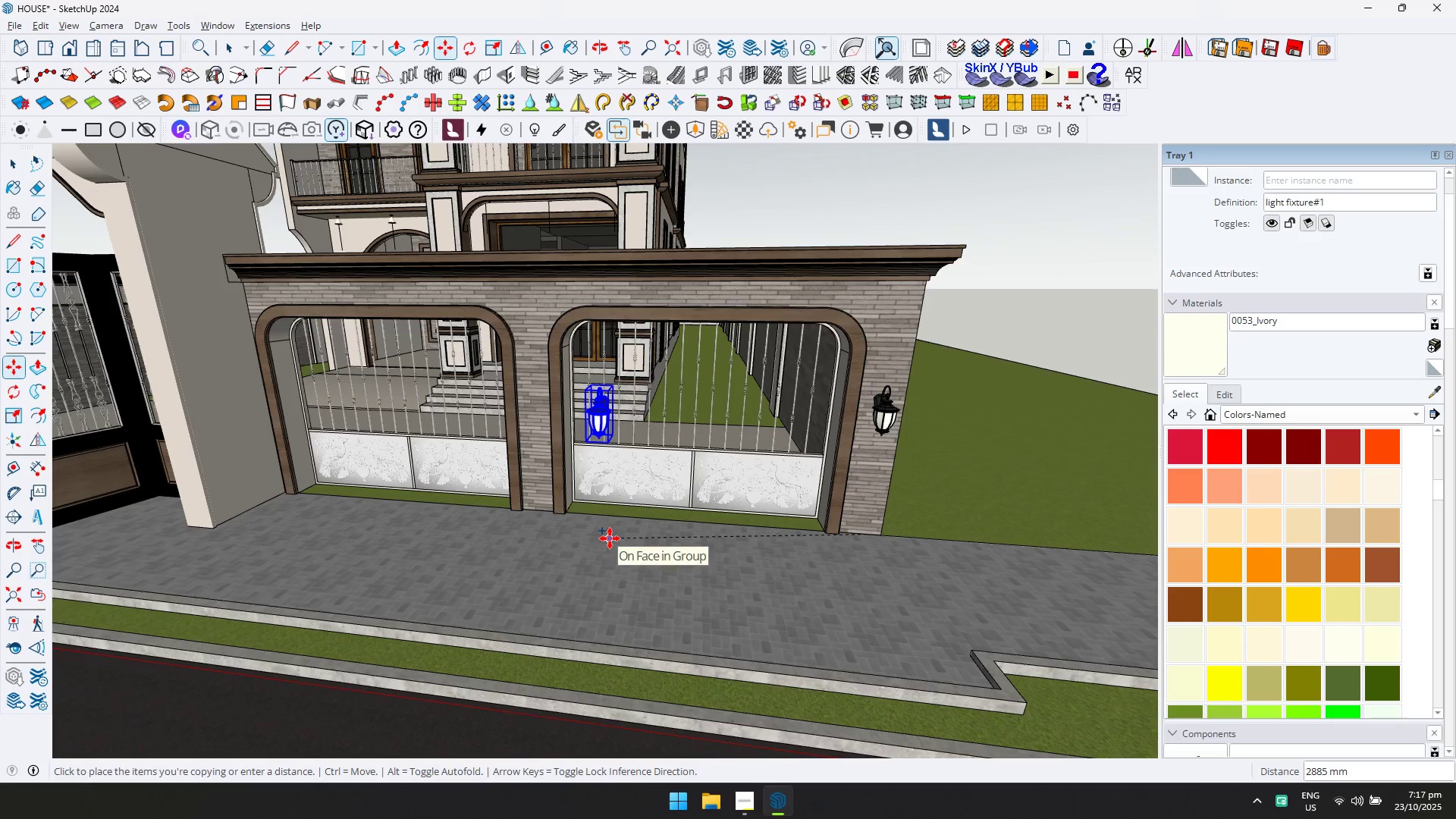 
key(ArrowLeft)
 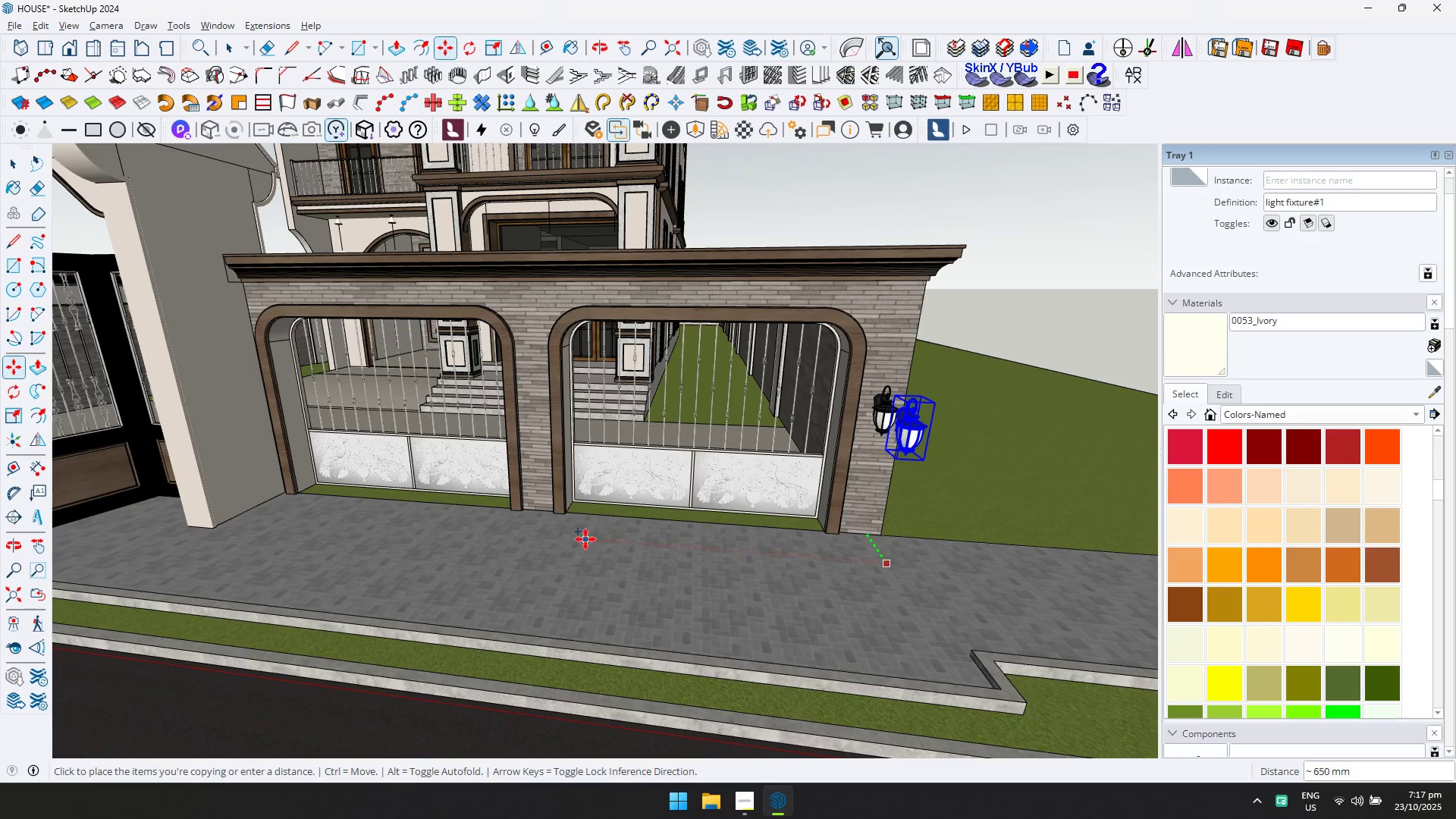 
key(ArrowRight)
 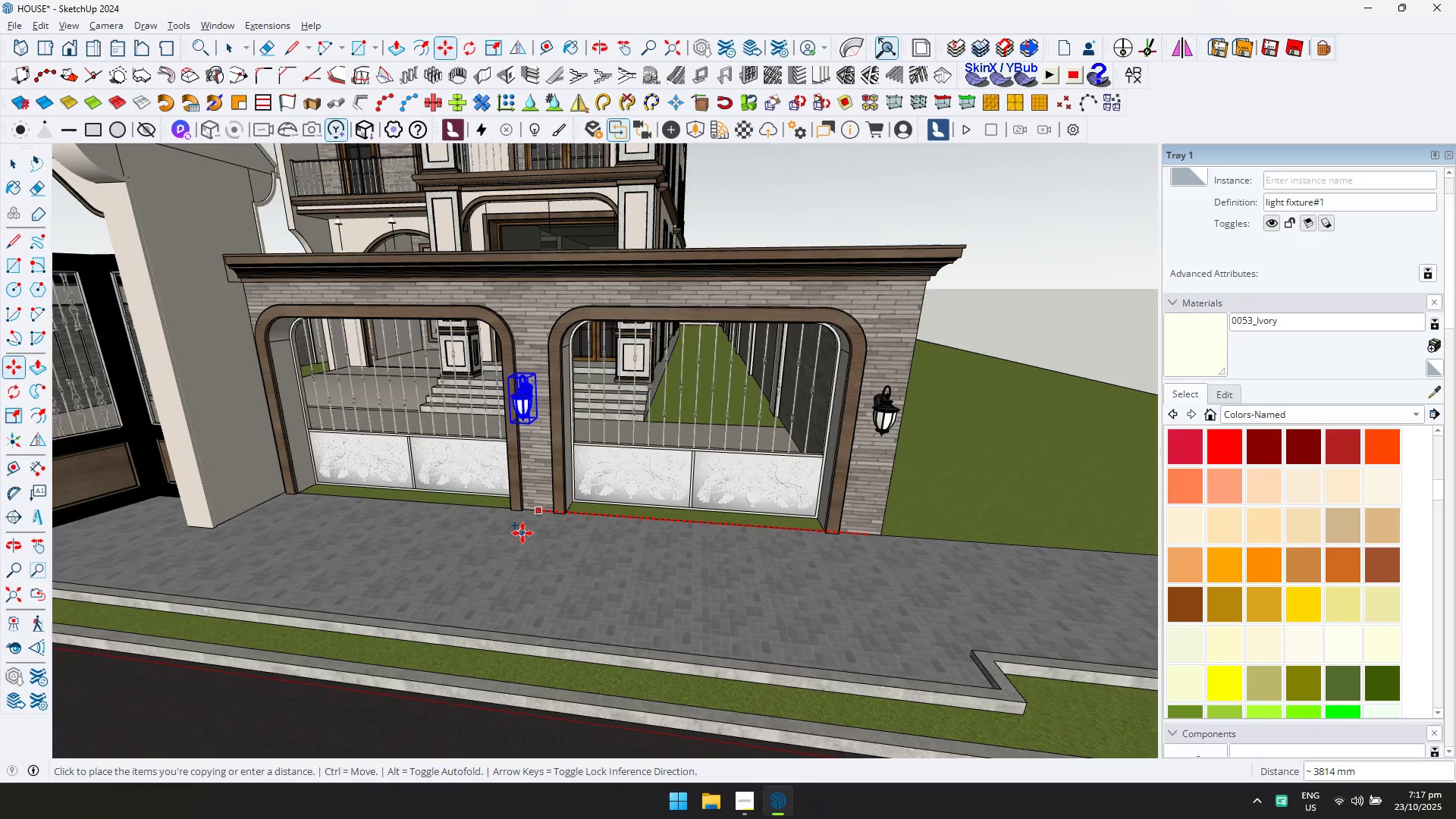 
scroll: coordinate [528, 534], scroll_direction: up, amount: 3.0
 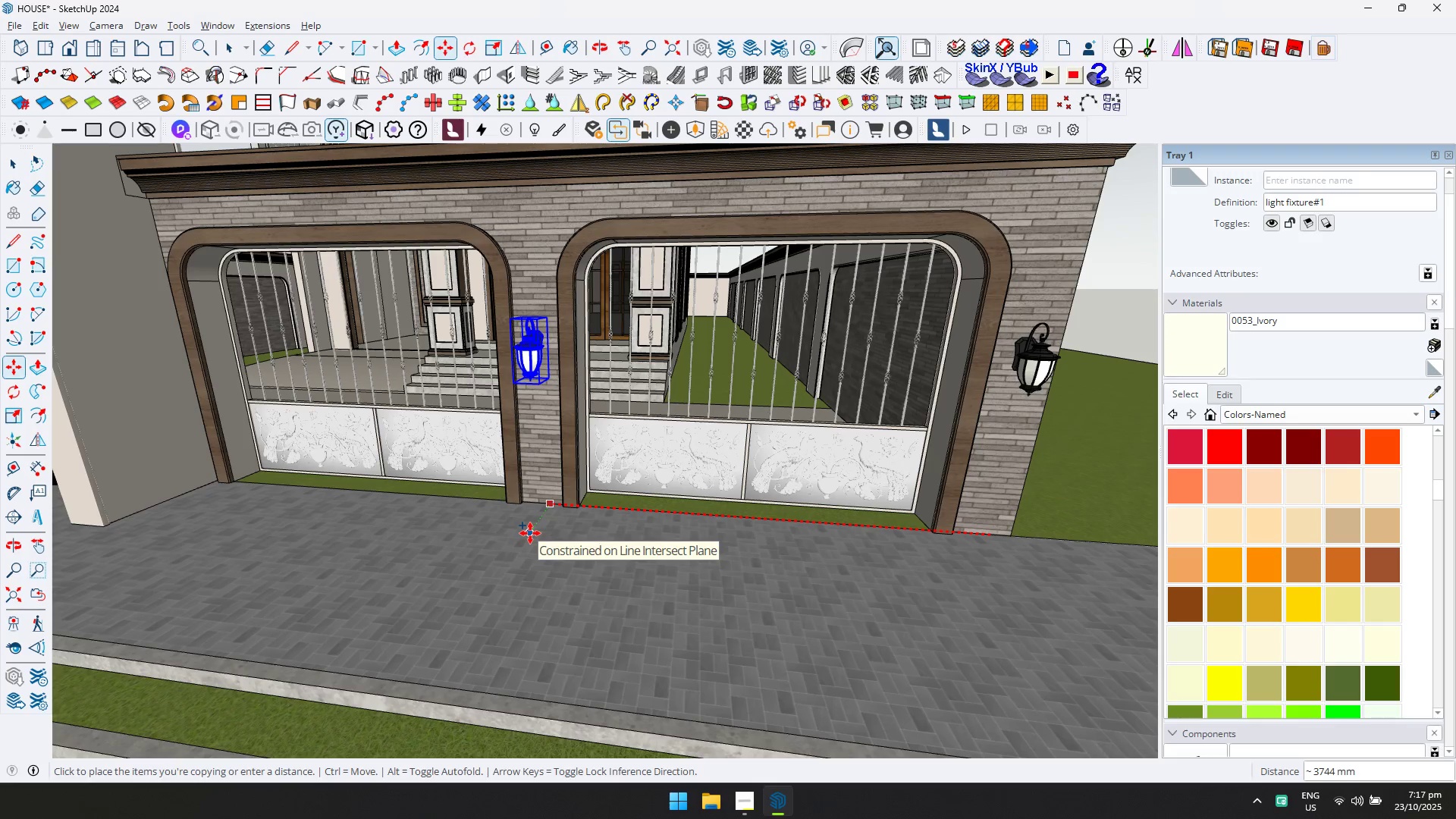 
left_click([530, 533])
 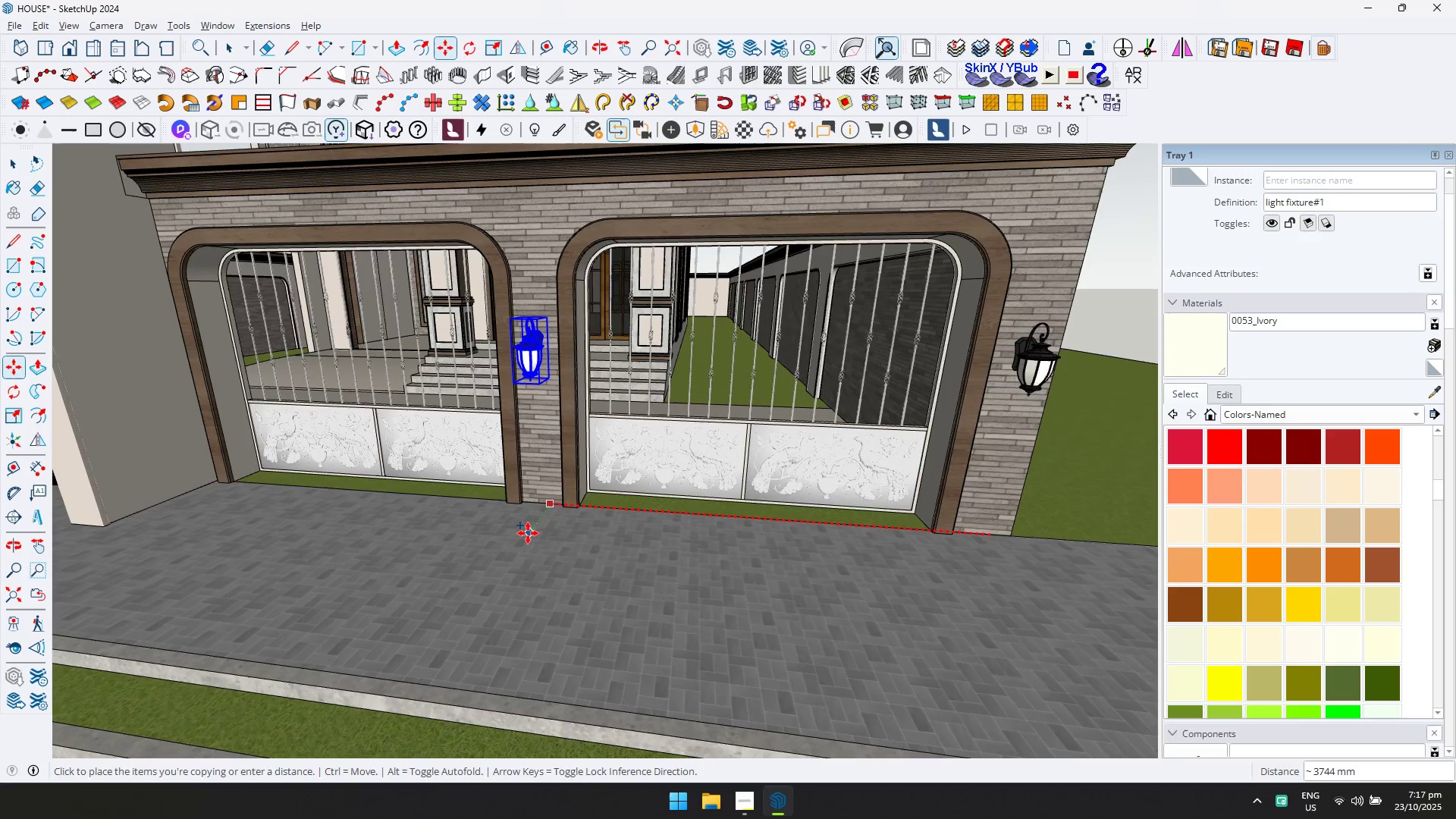 
scroll: coordinate [527, 533], scroll_direction: down, amount: 1.0
 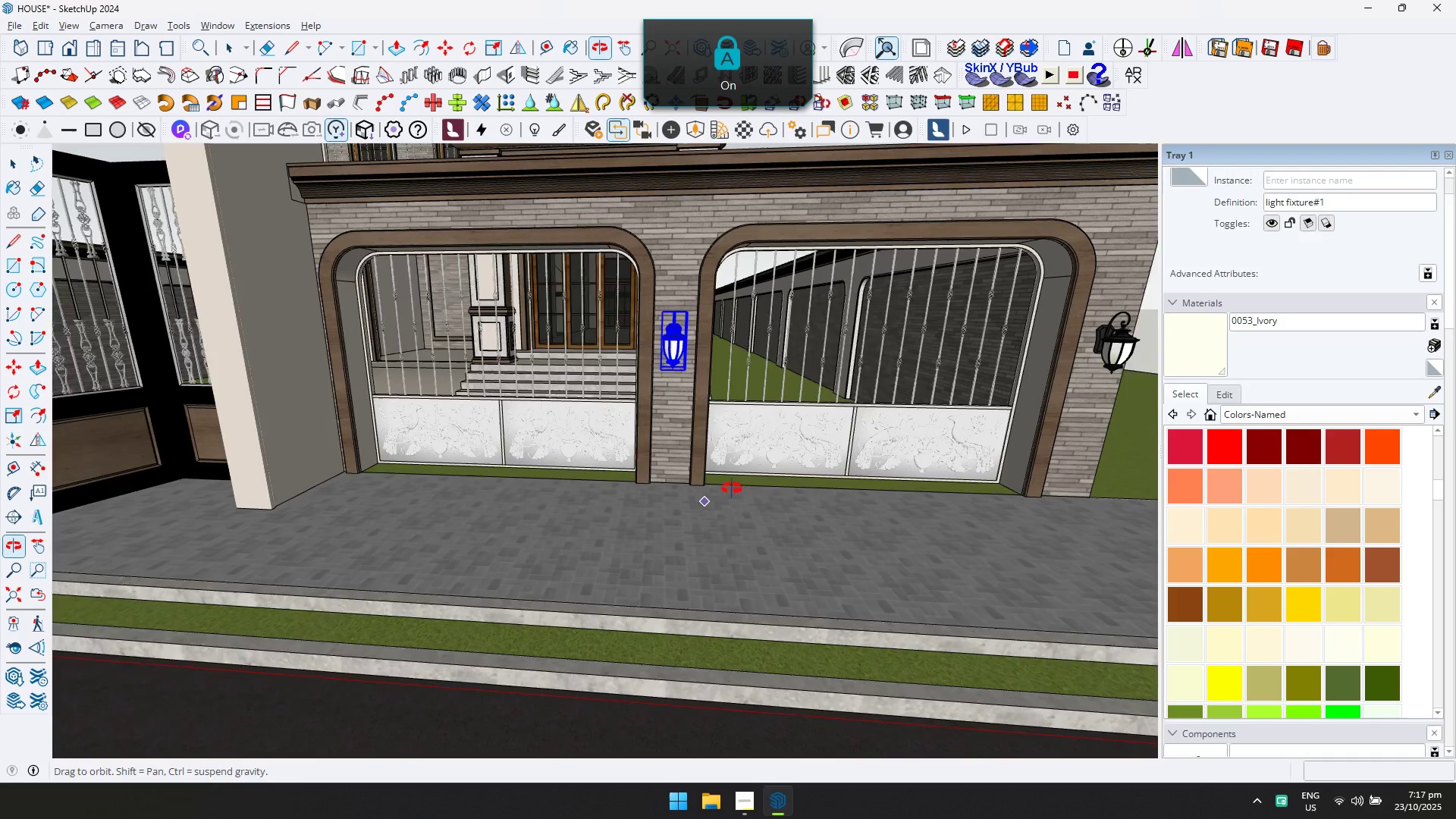 
key(CapsLock)
 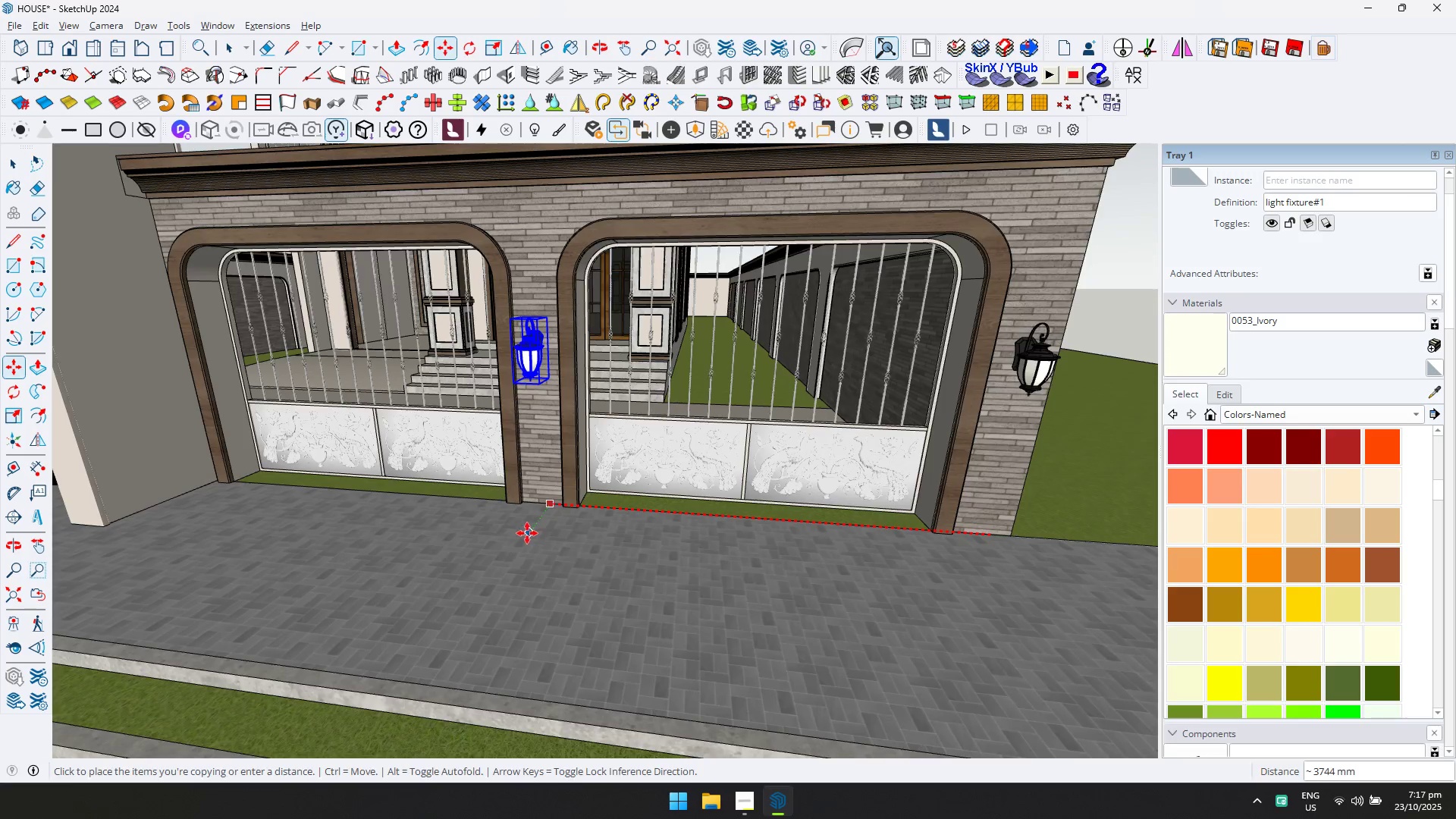 
hold_key(key=ShiftLeft, duration=0.43)
 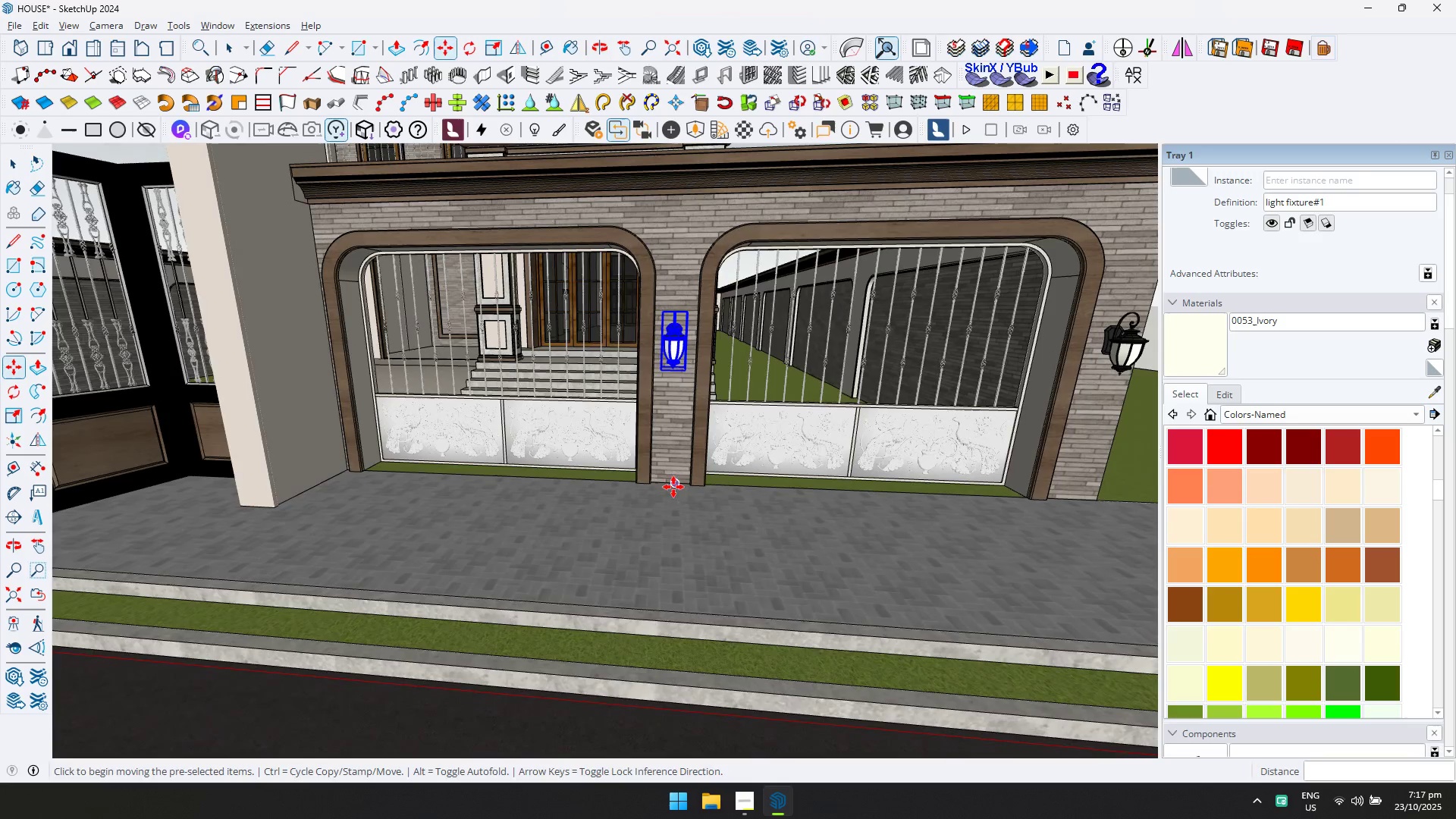 
key(Control+ControlLeft)
 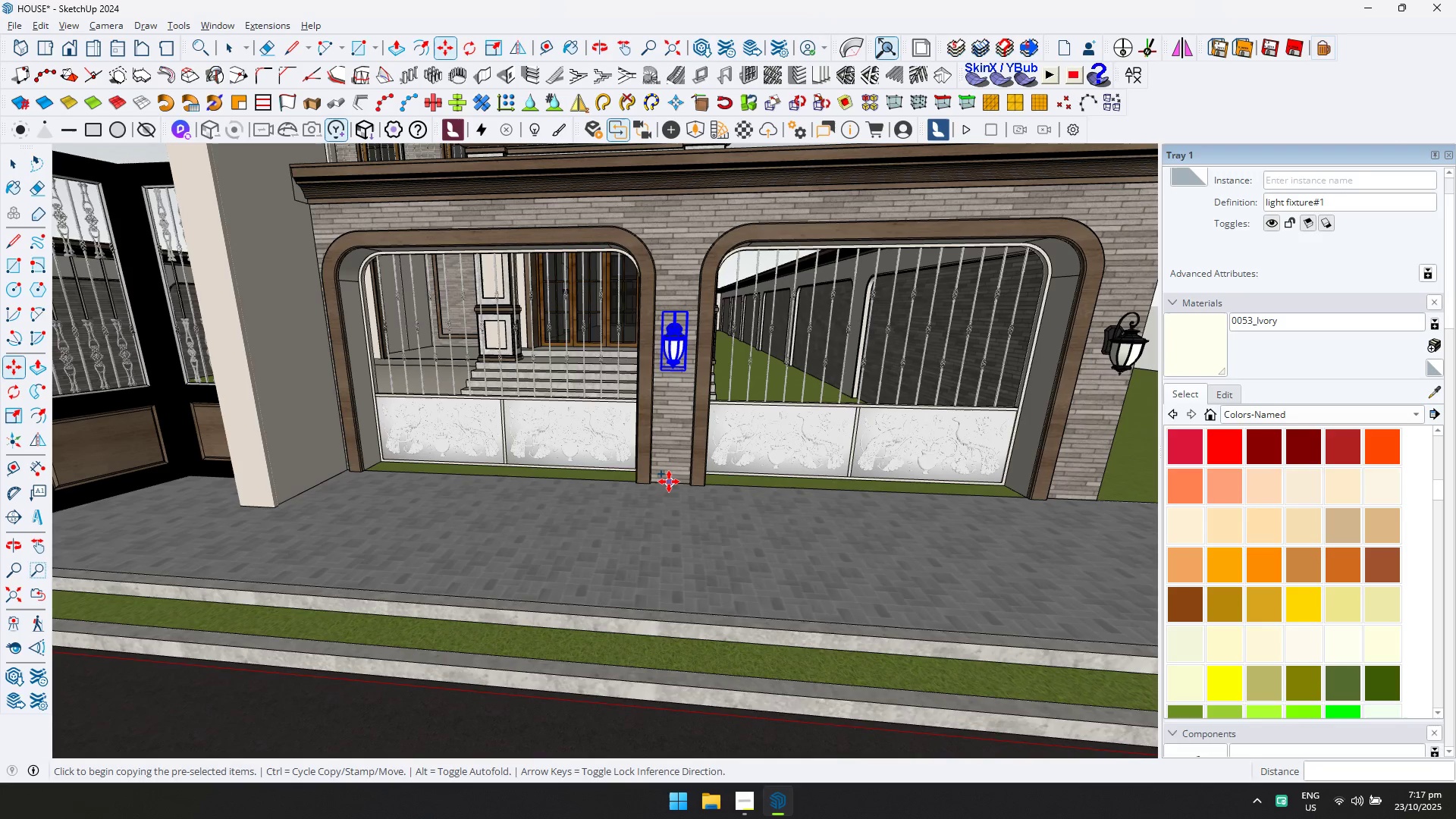 
left_click([669, 482])
 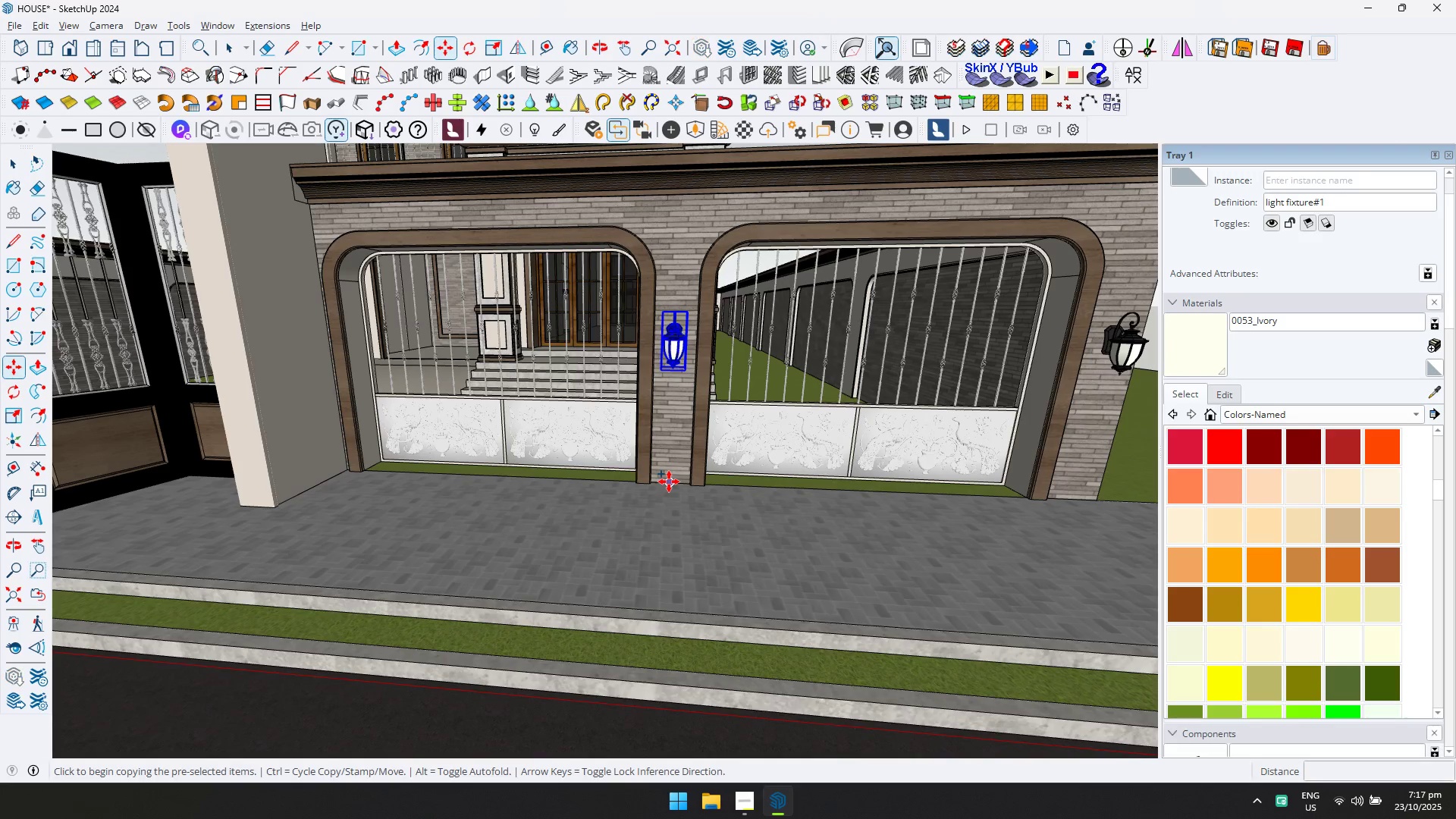 
hold_key(key=ShiftLeft, duration=0.62)
 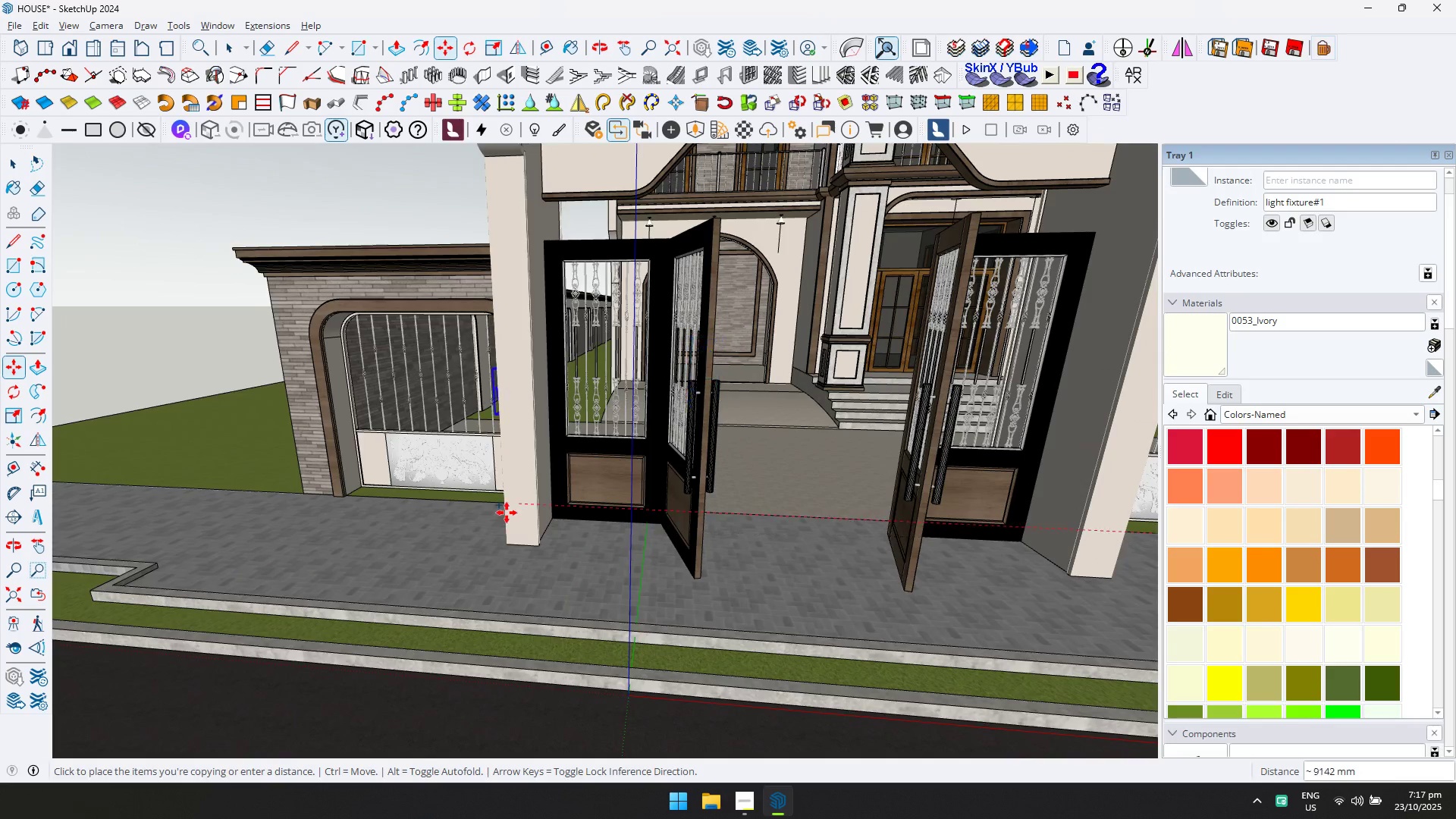 
hold_key(key=ShiftLeft, duration=0.31)
 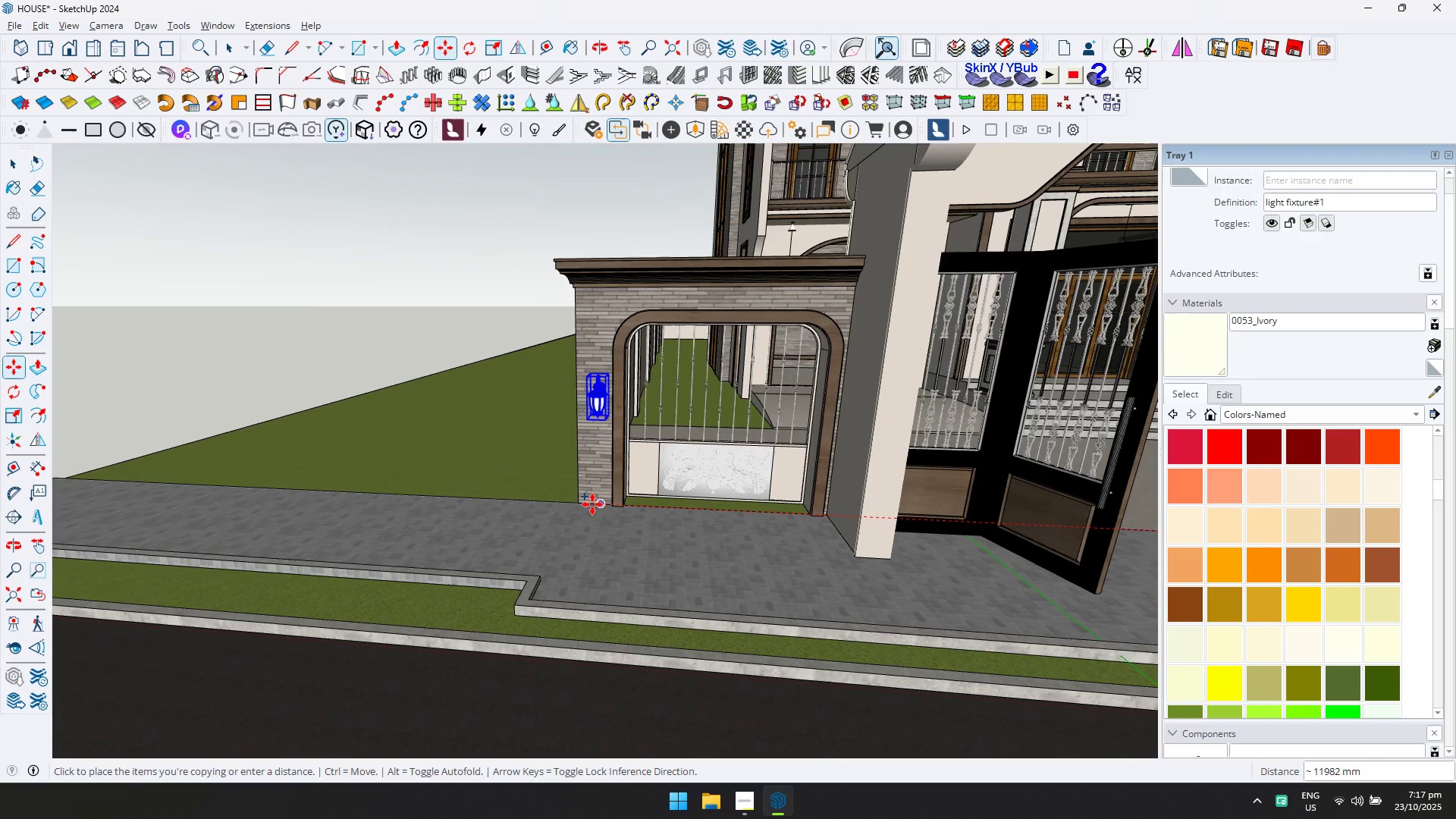 
scroll: coordinate [590, 510], scroll_direction: up, amount: 4.0
 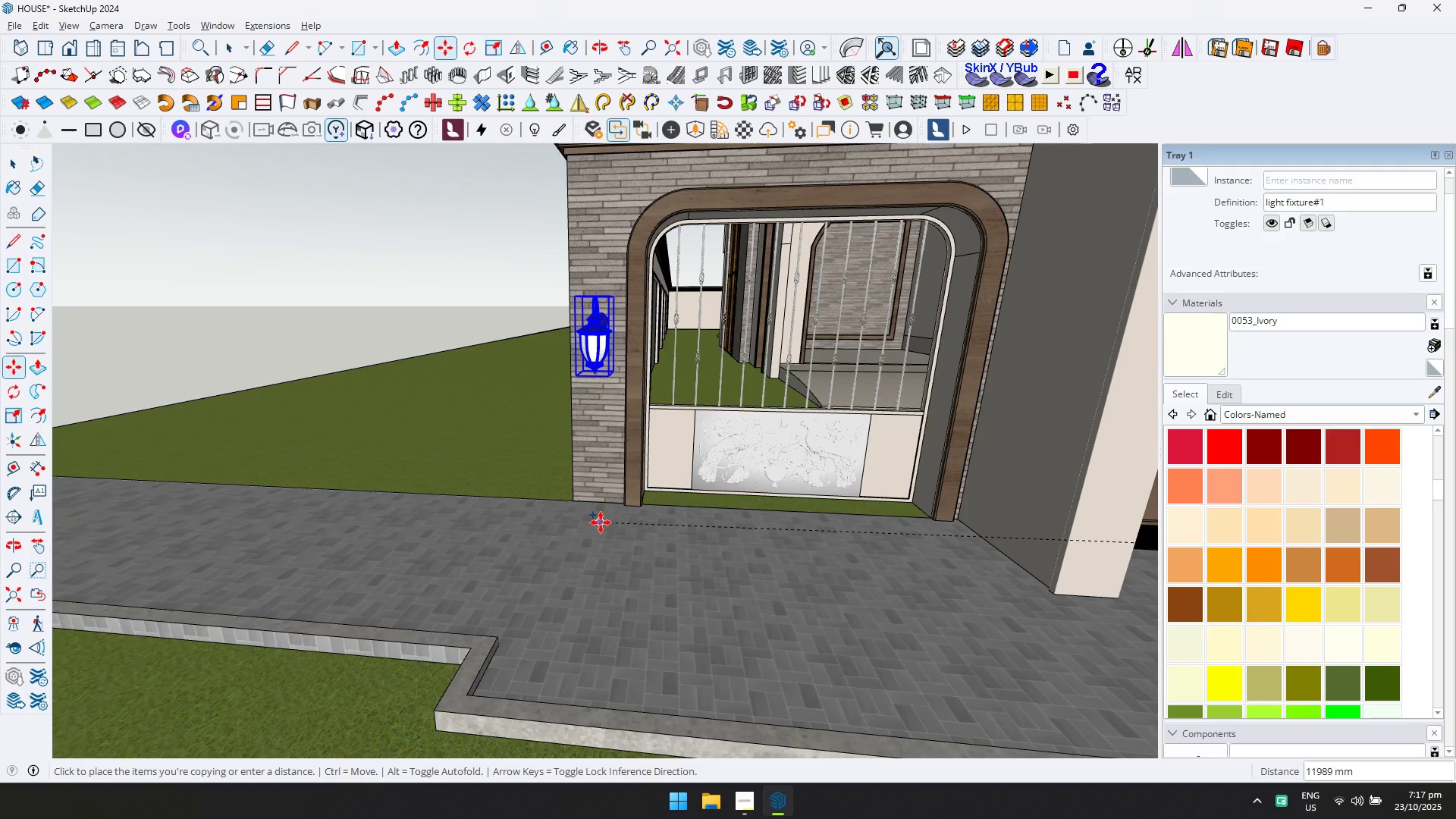 
left_click([601, 522])
 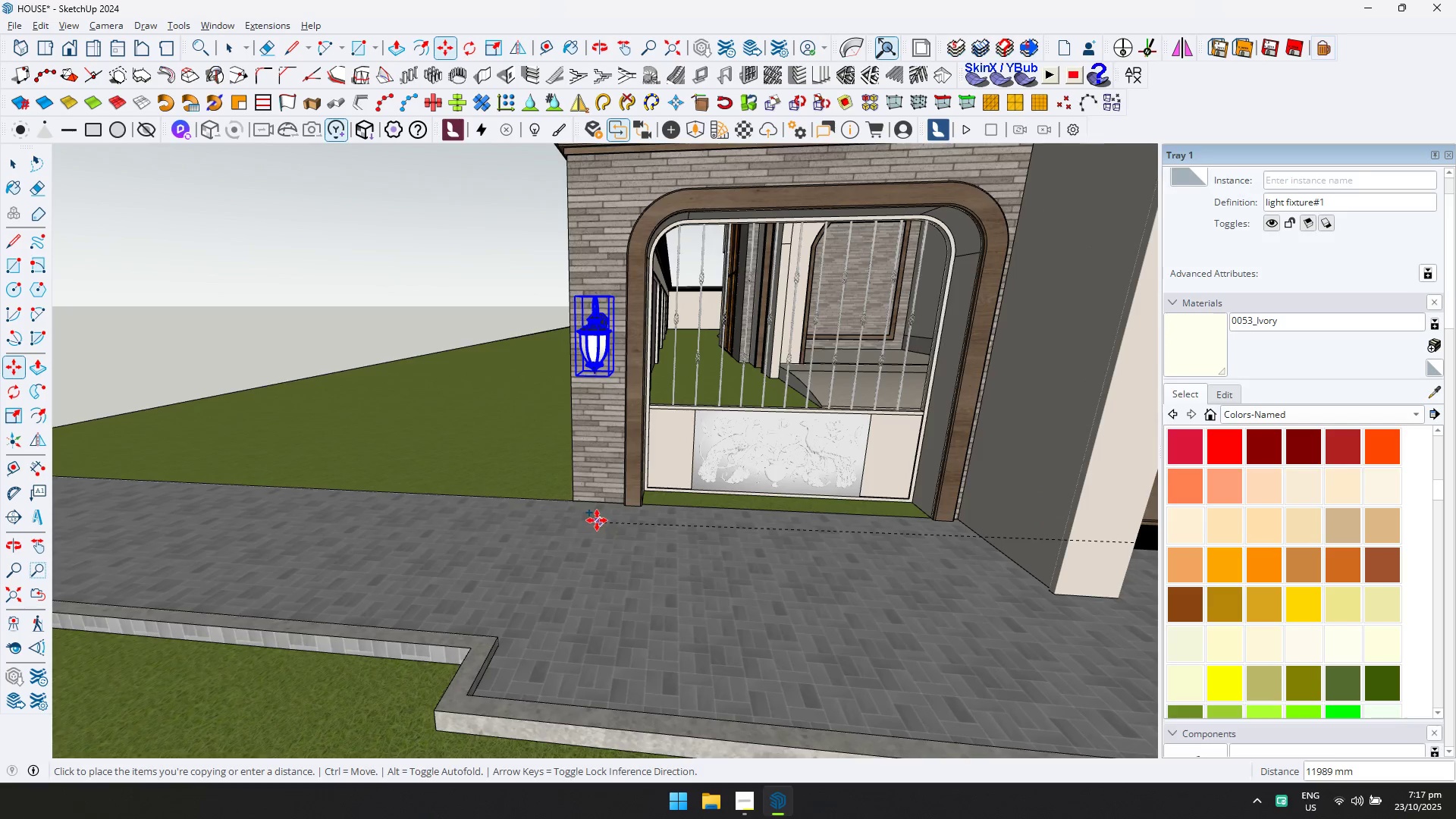 
scroll: coordinate [617, 521], scroll_direction: down, amount: 9.0
 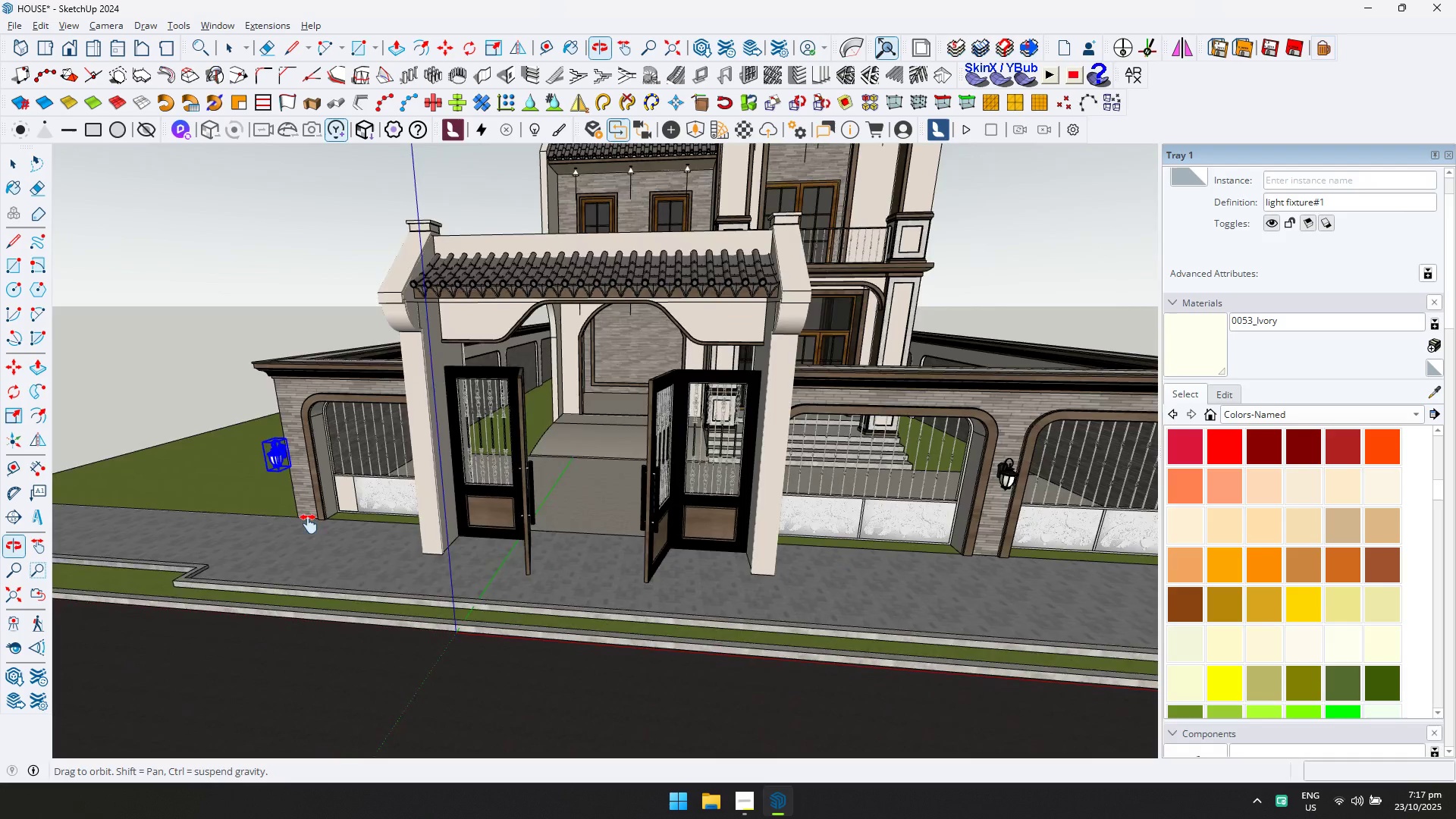 
hold_key(key=ShiftLeft, duration=0.67)
 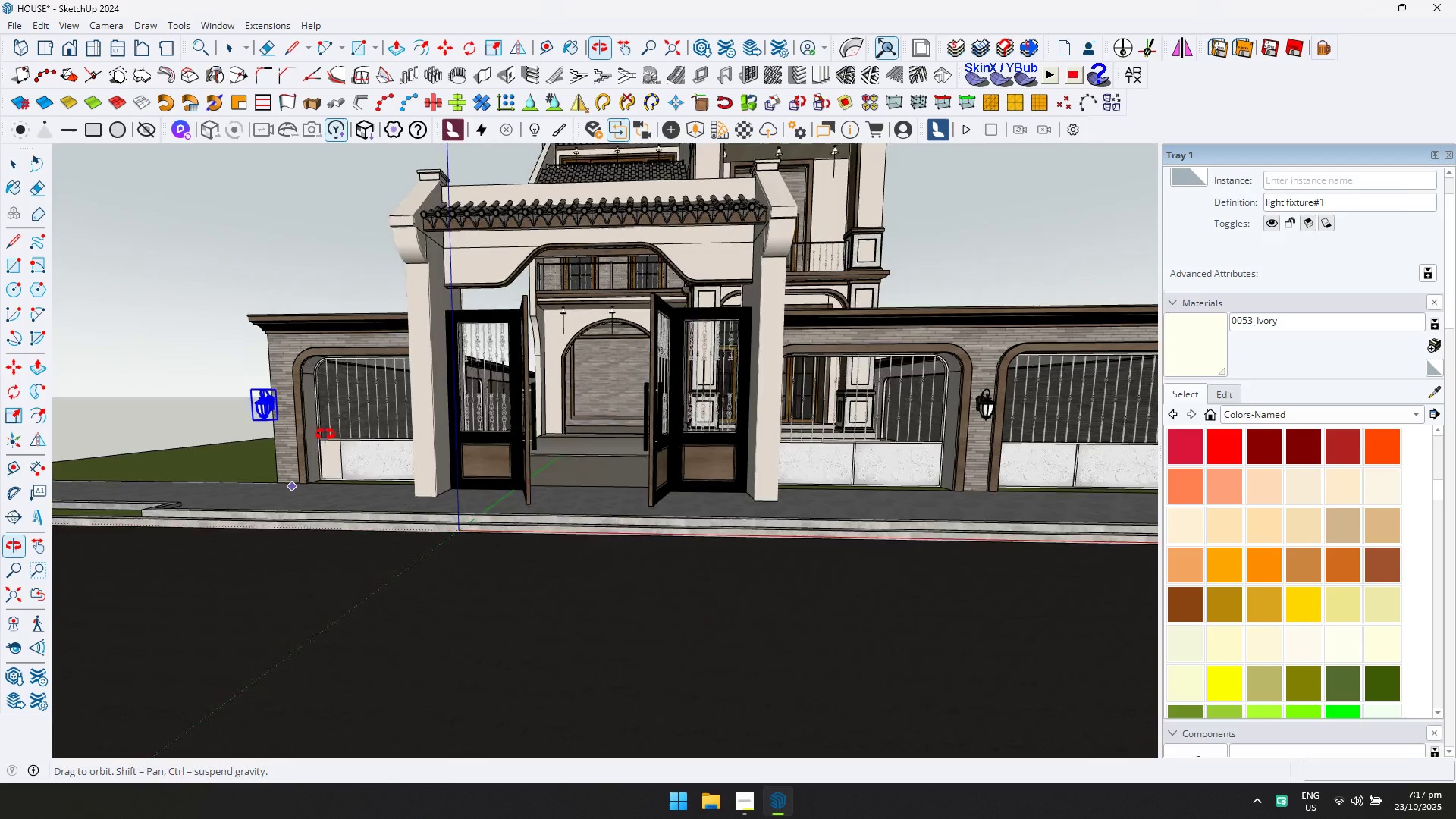 
key(Escape)
 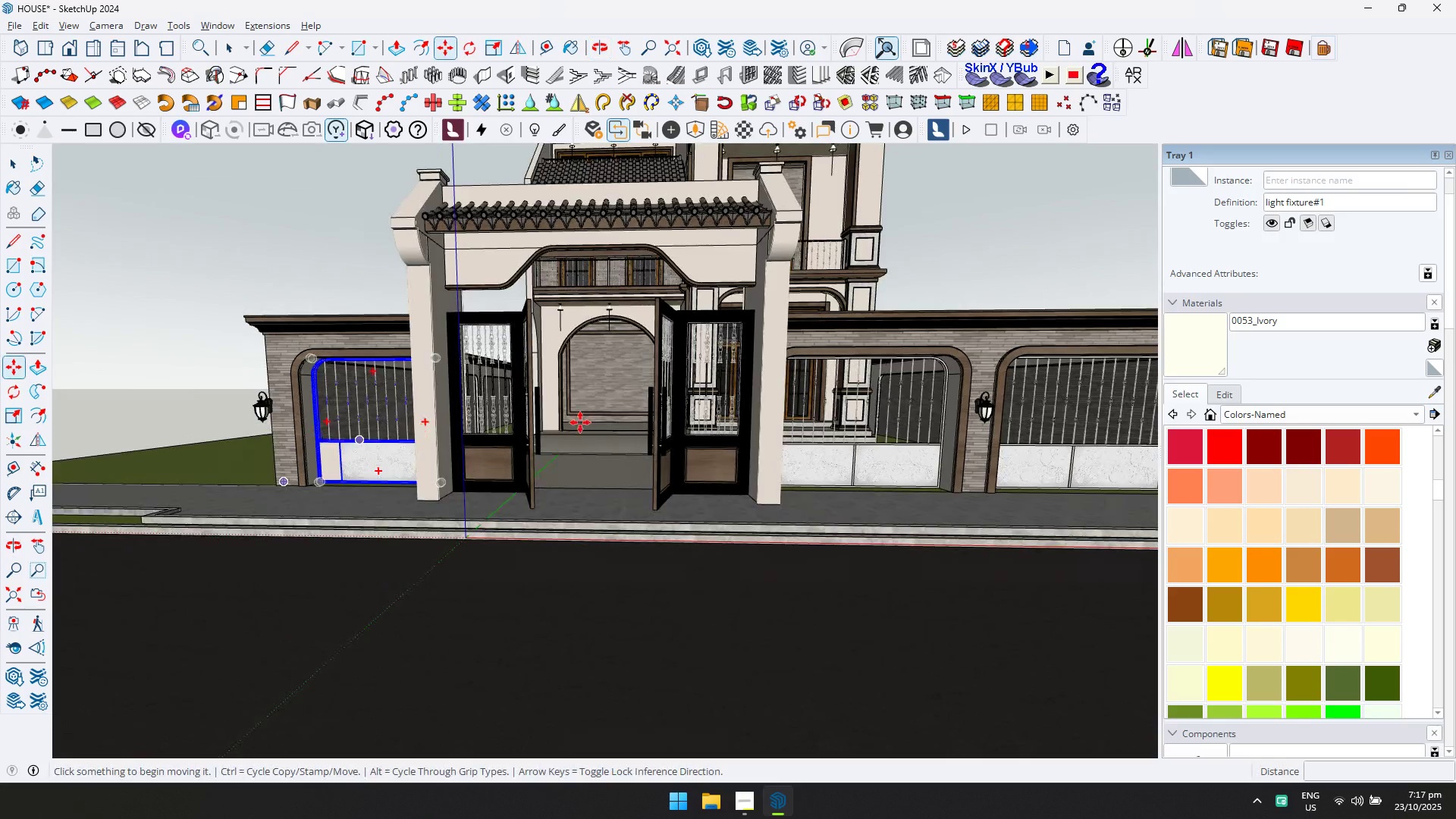 
key(Space)
 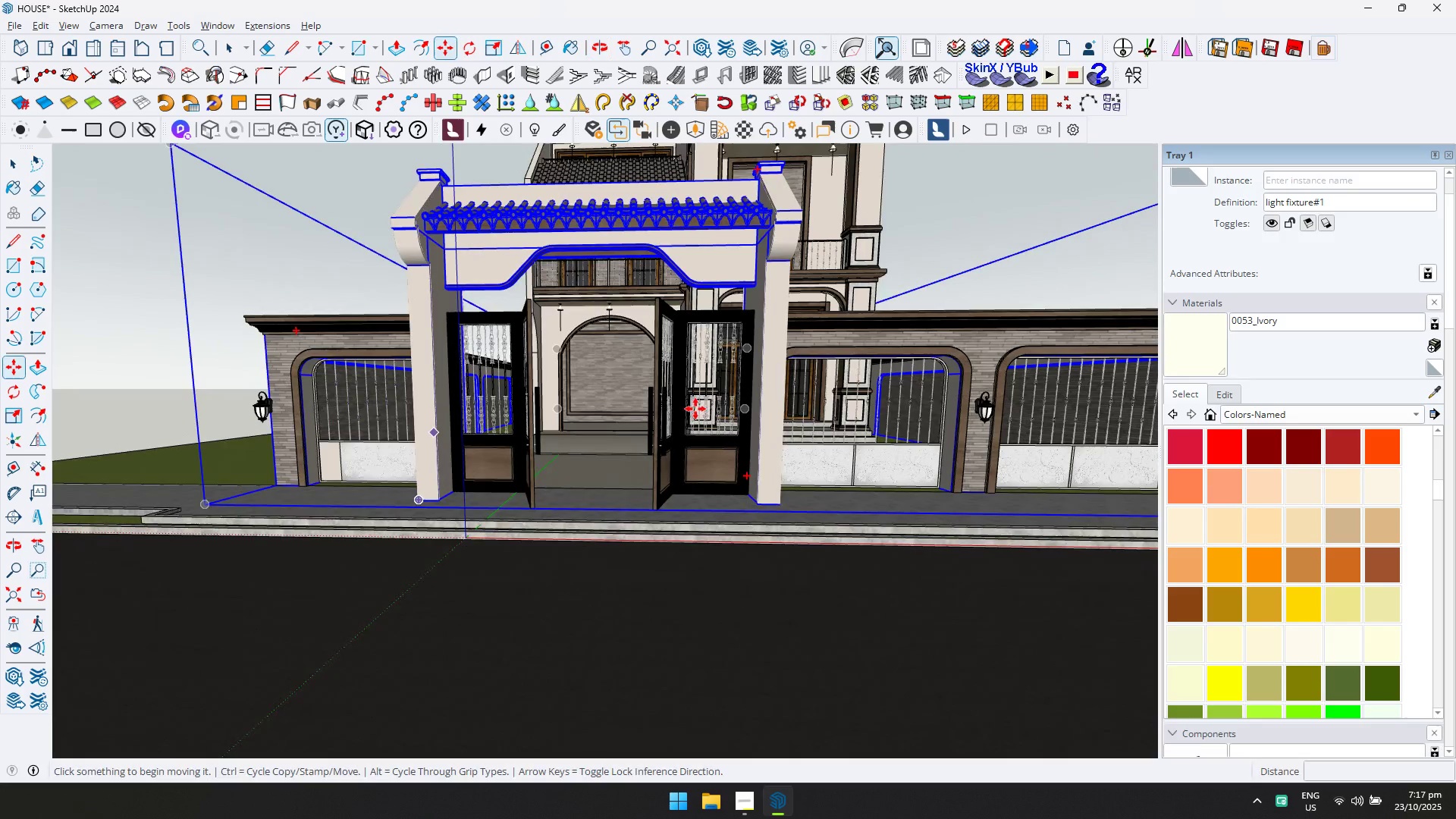 
key(Escape)
 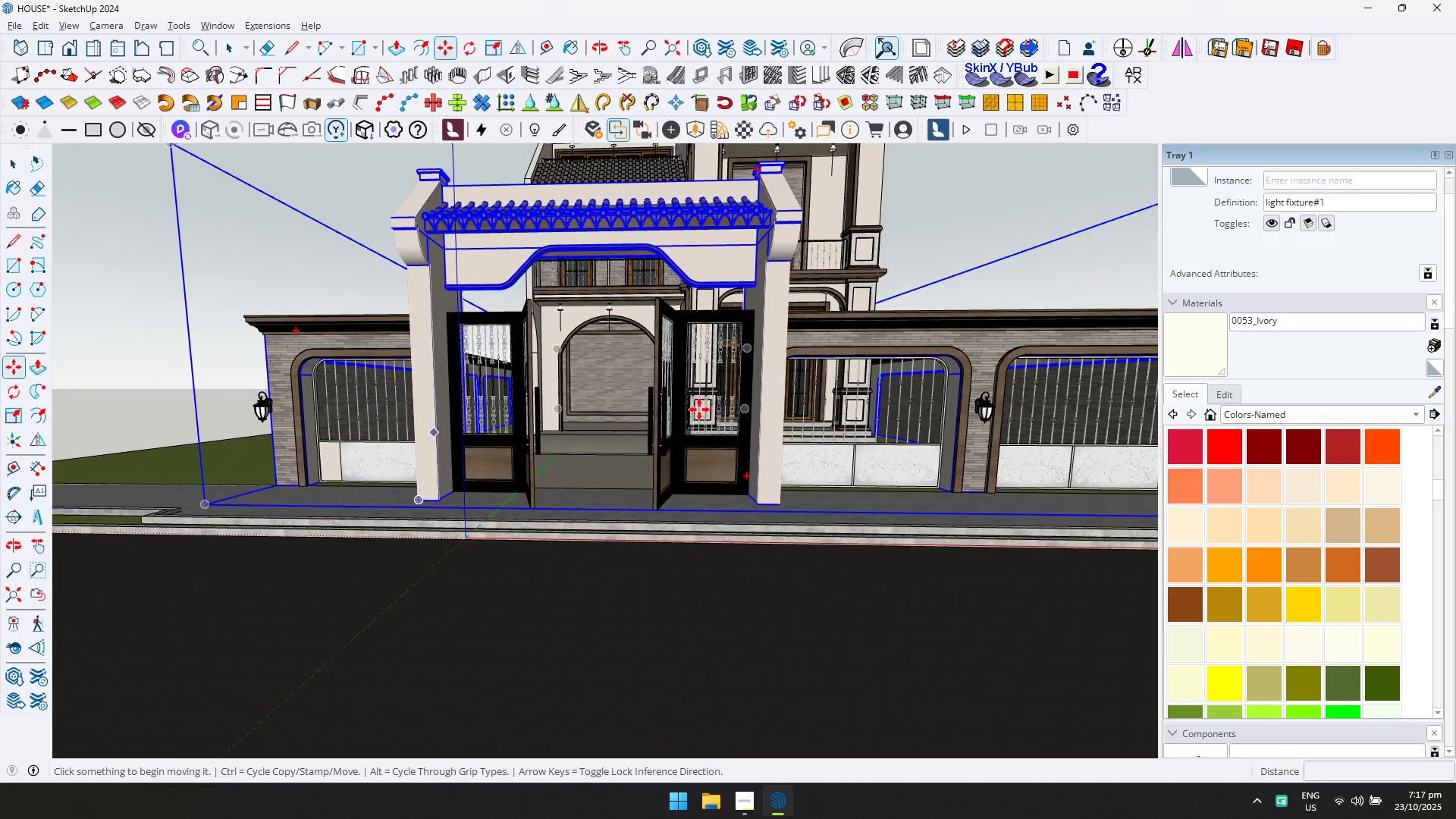 
scroll: coordinate [695, 422], scroll_direction: down, amount: 7.0
 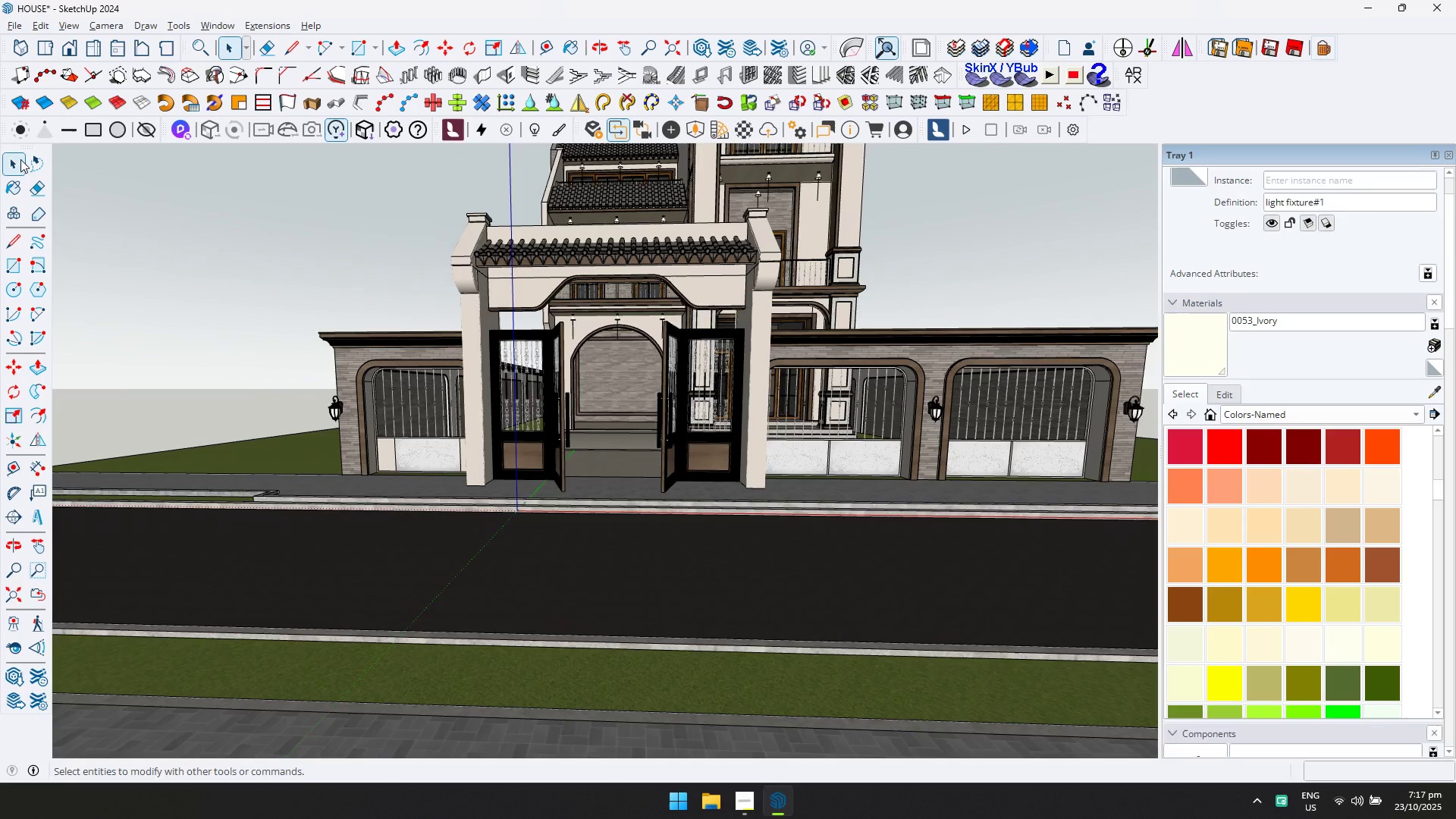 
left_click([15, 154])
 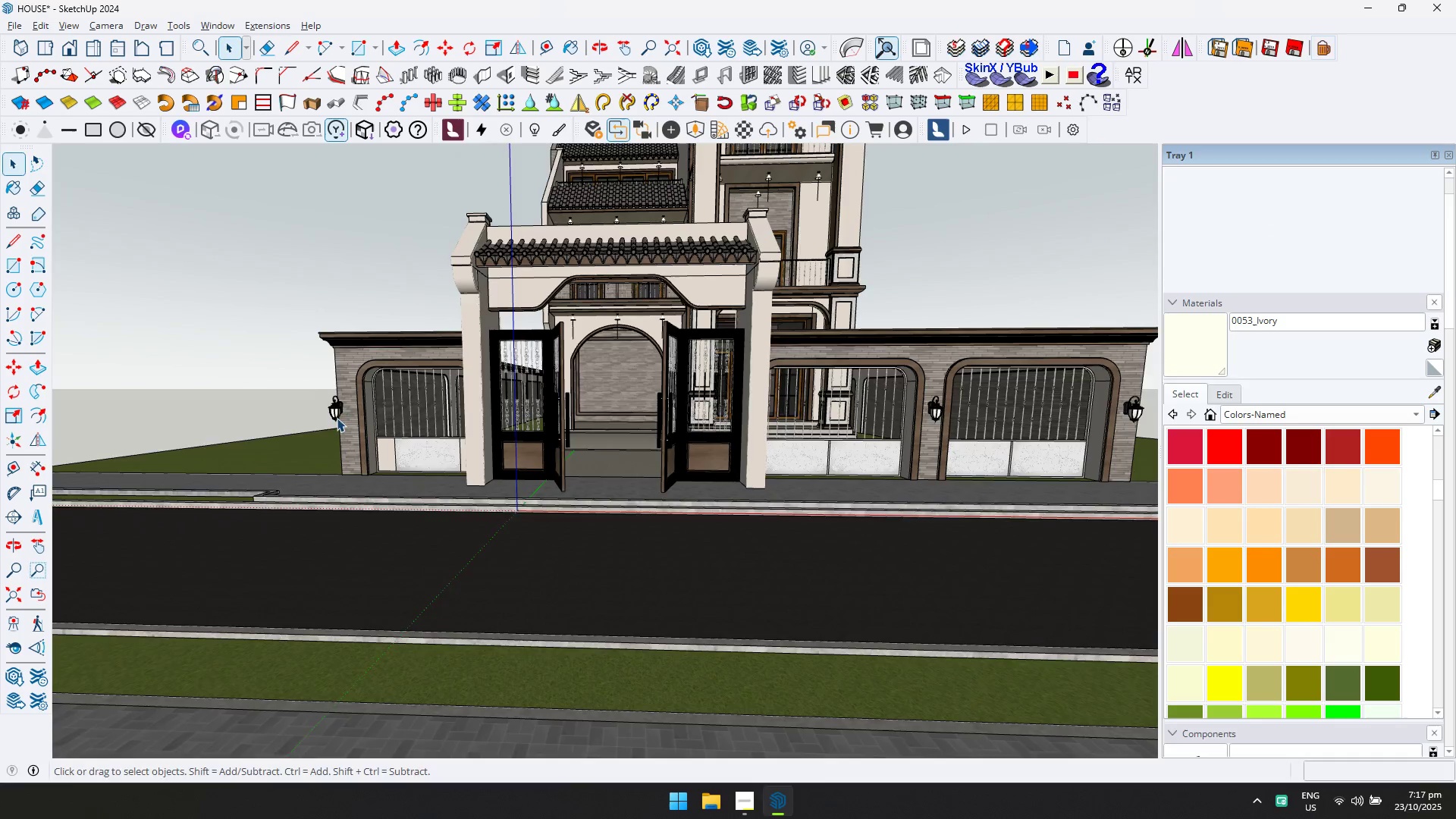 
scroll: coordinate [364, 479], scroll_direction: none, amount: 0.0
 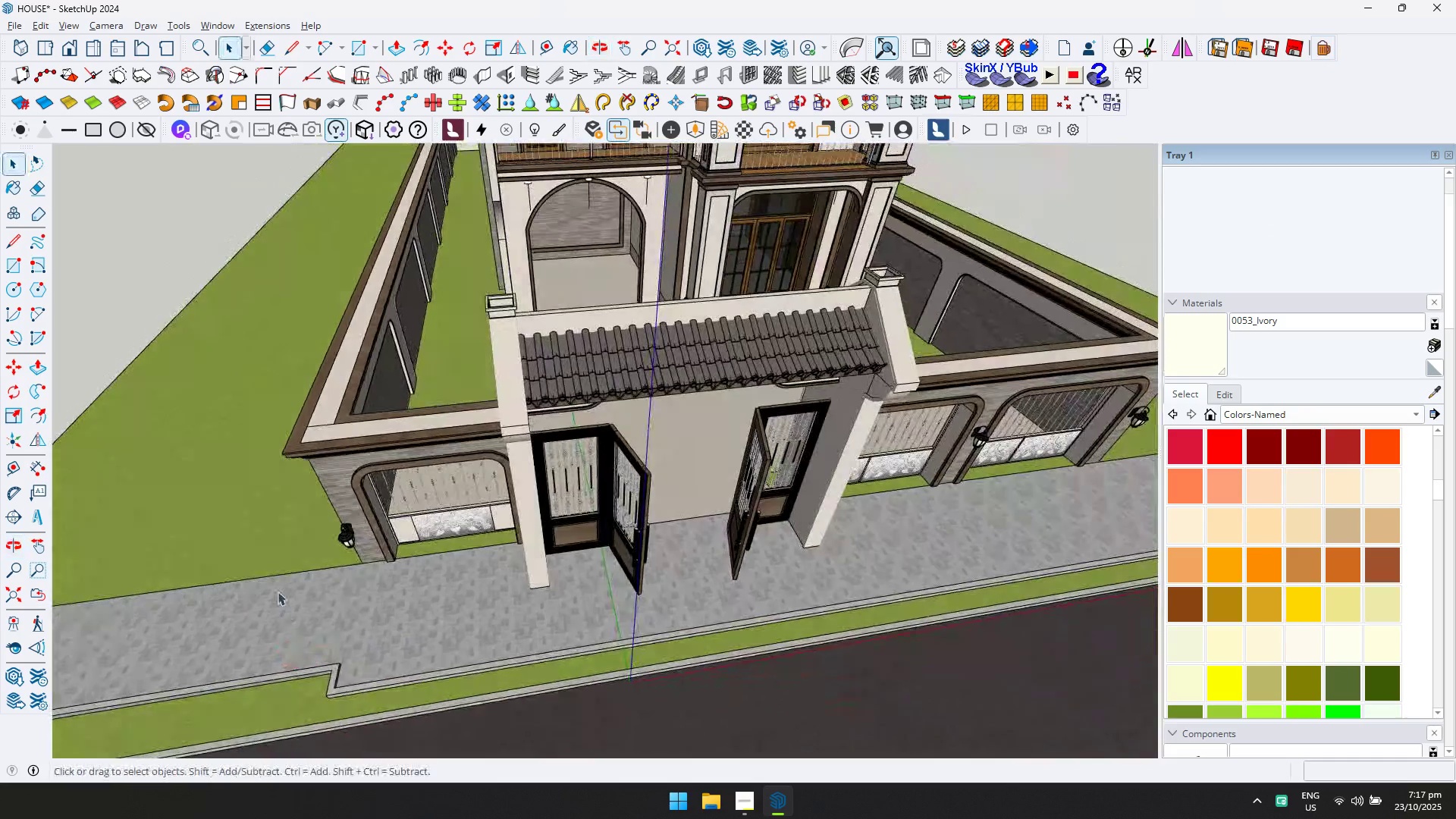 
scroll: coordinate [344, 531], scroll_direction: up, amount: 6.0
 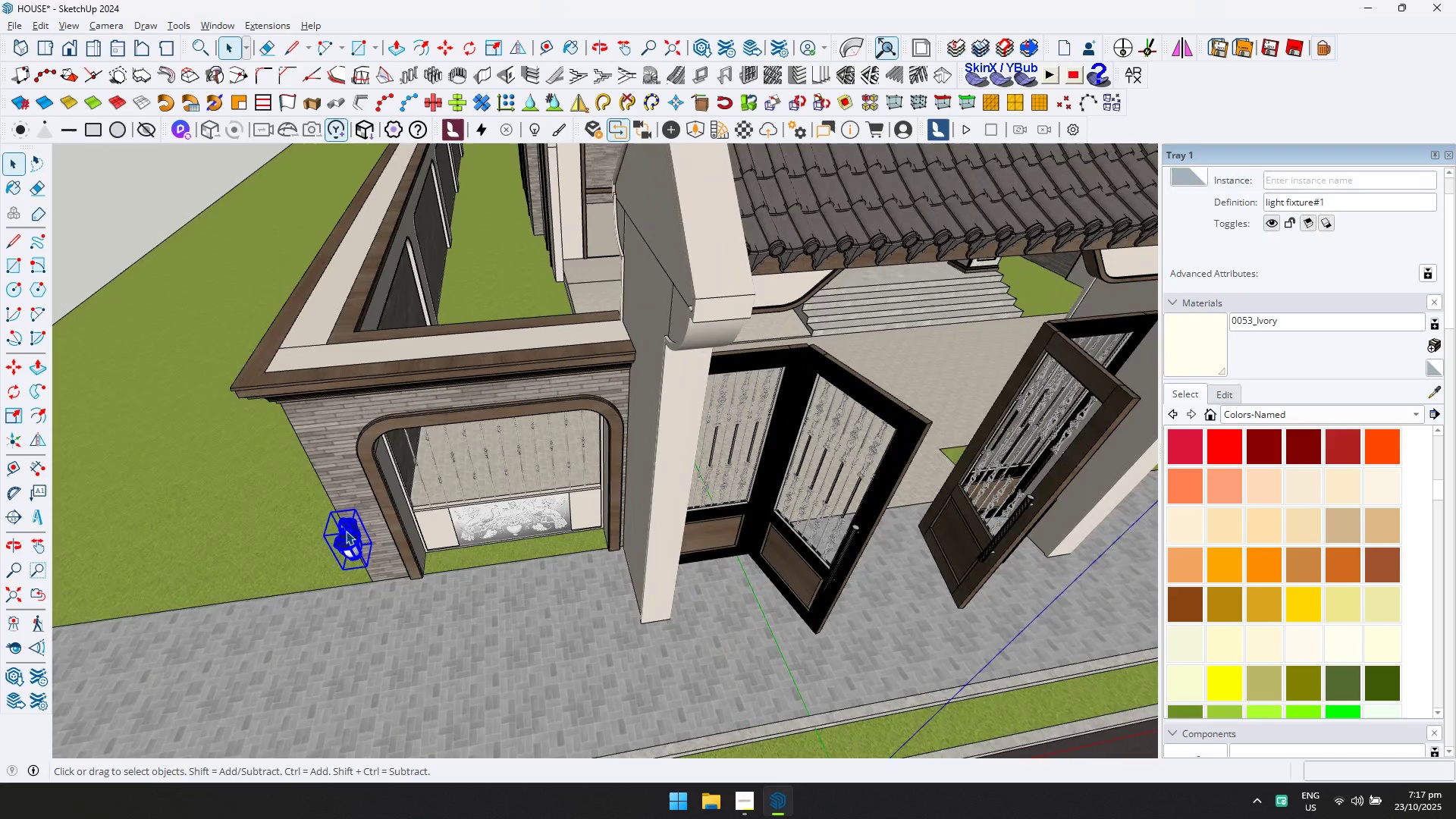 
key(M)
 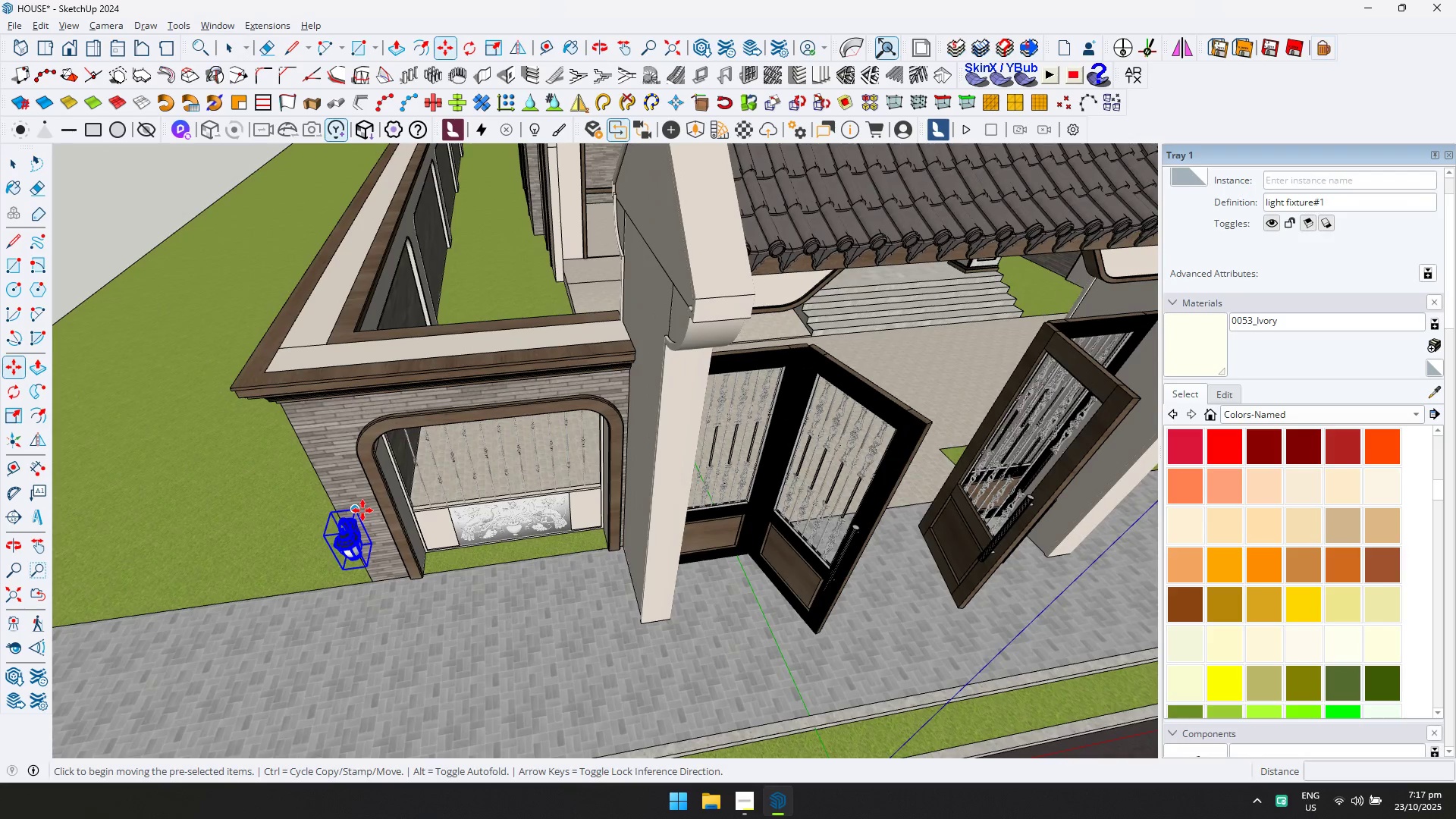 
left_click([362, 510])
 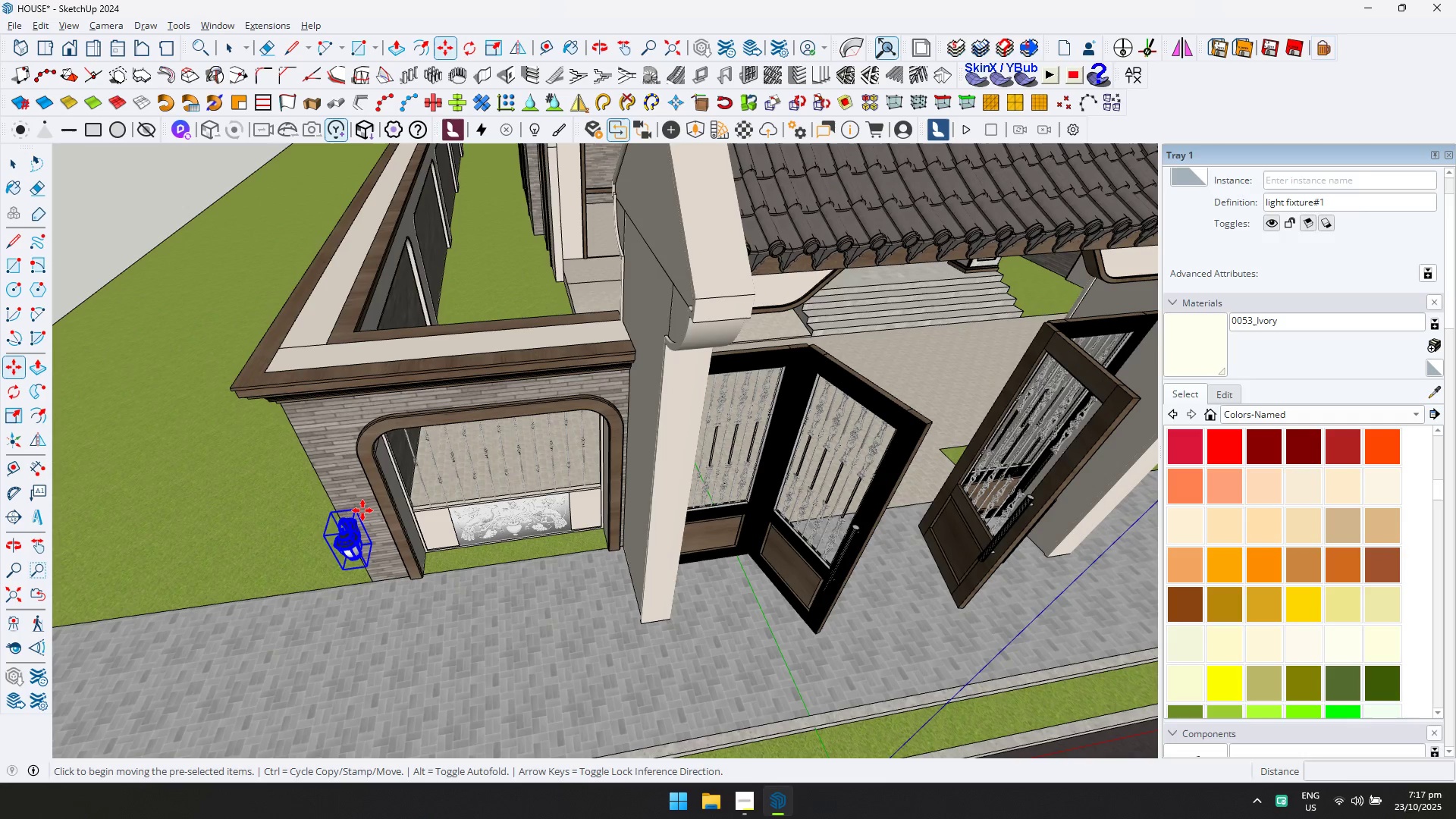 
key(ArrowLeft)
 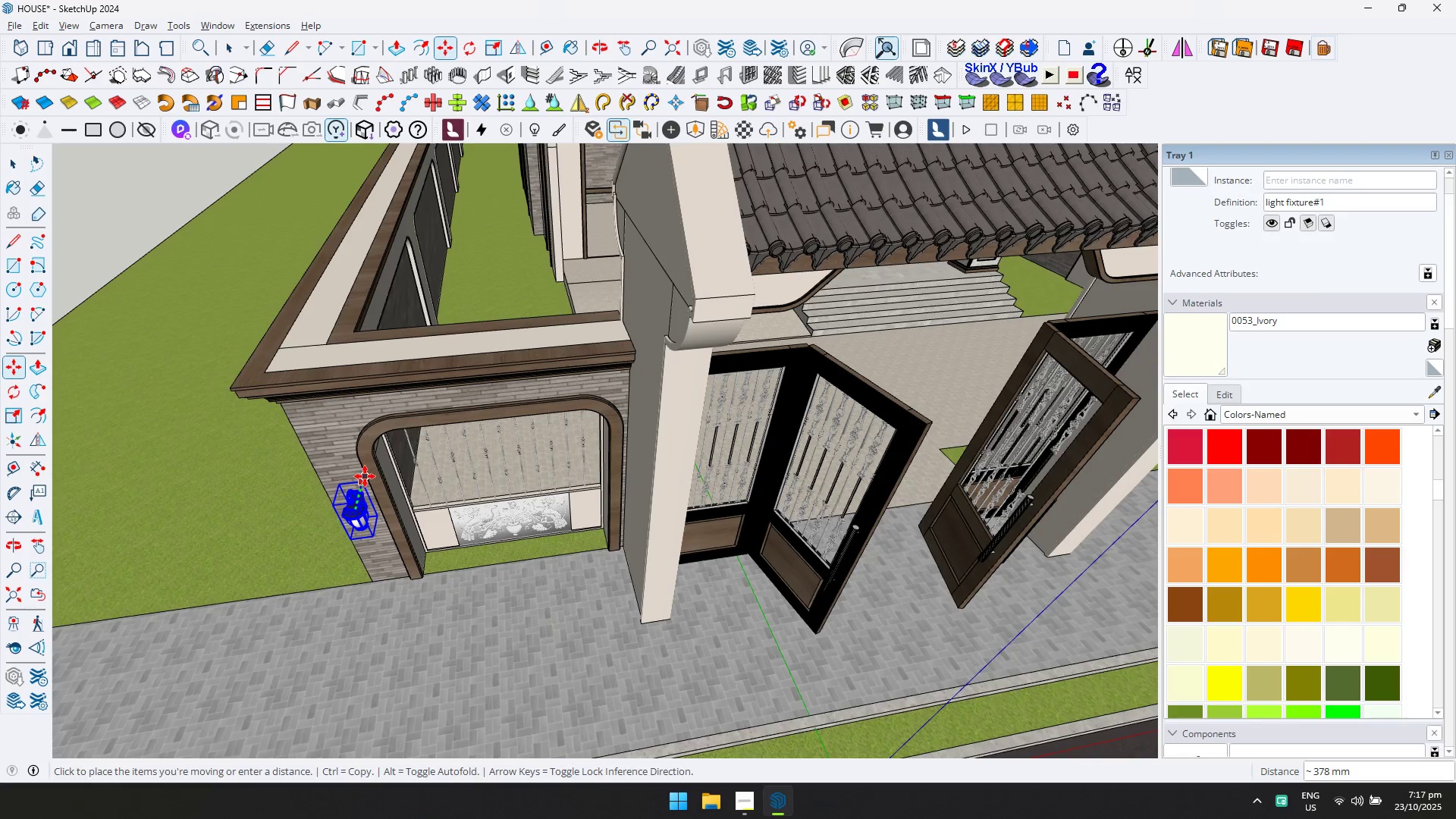 
left_click([365, 476])
 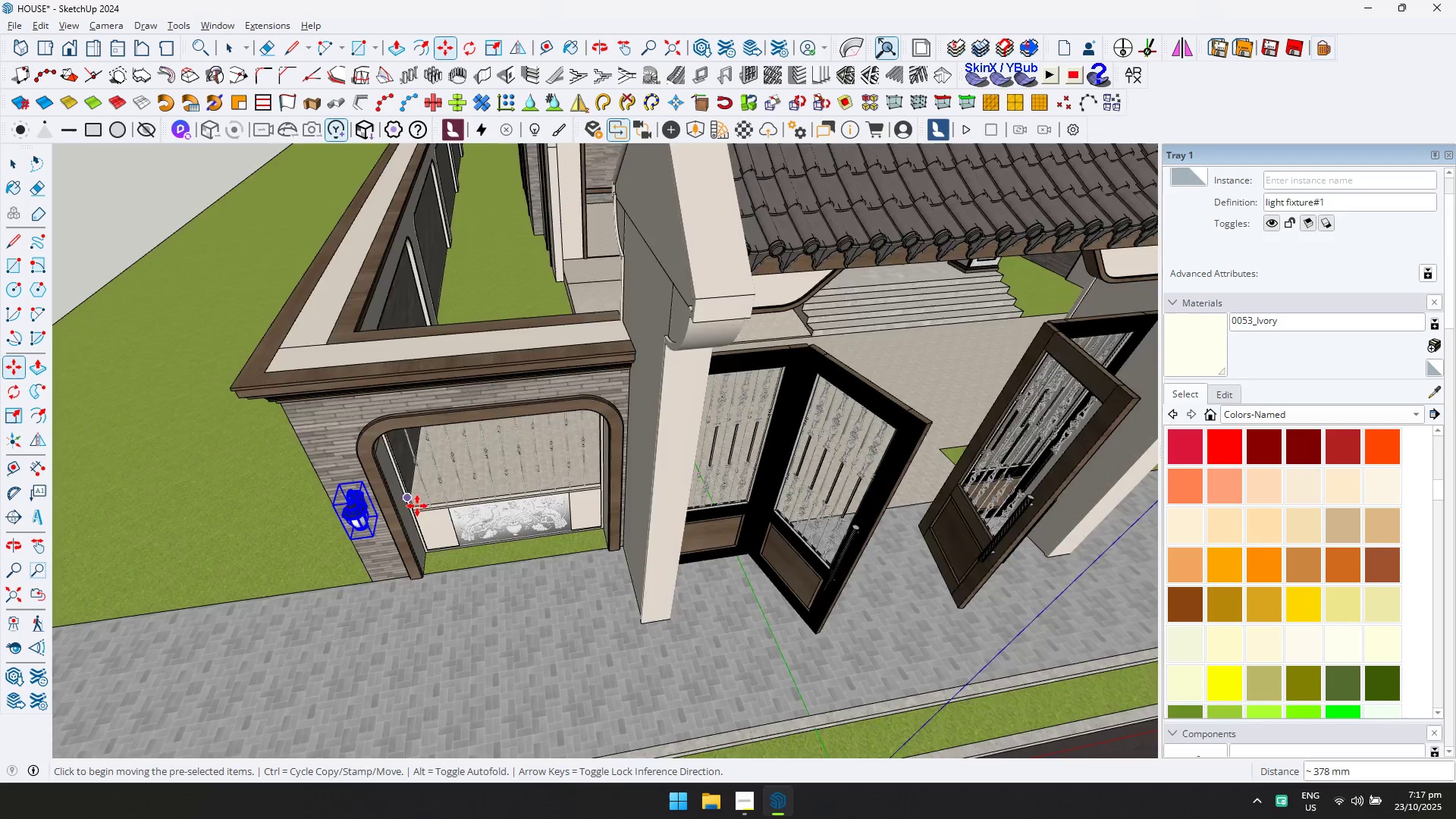 
scroll: coordinate [441, 527], scroll_direction: down, amount: 8.0
 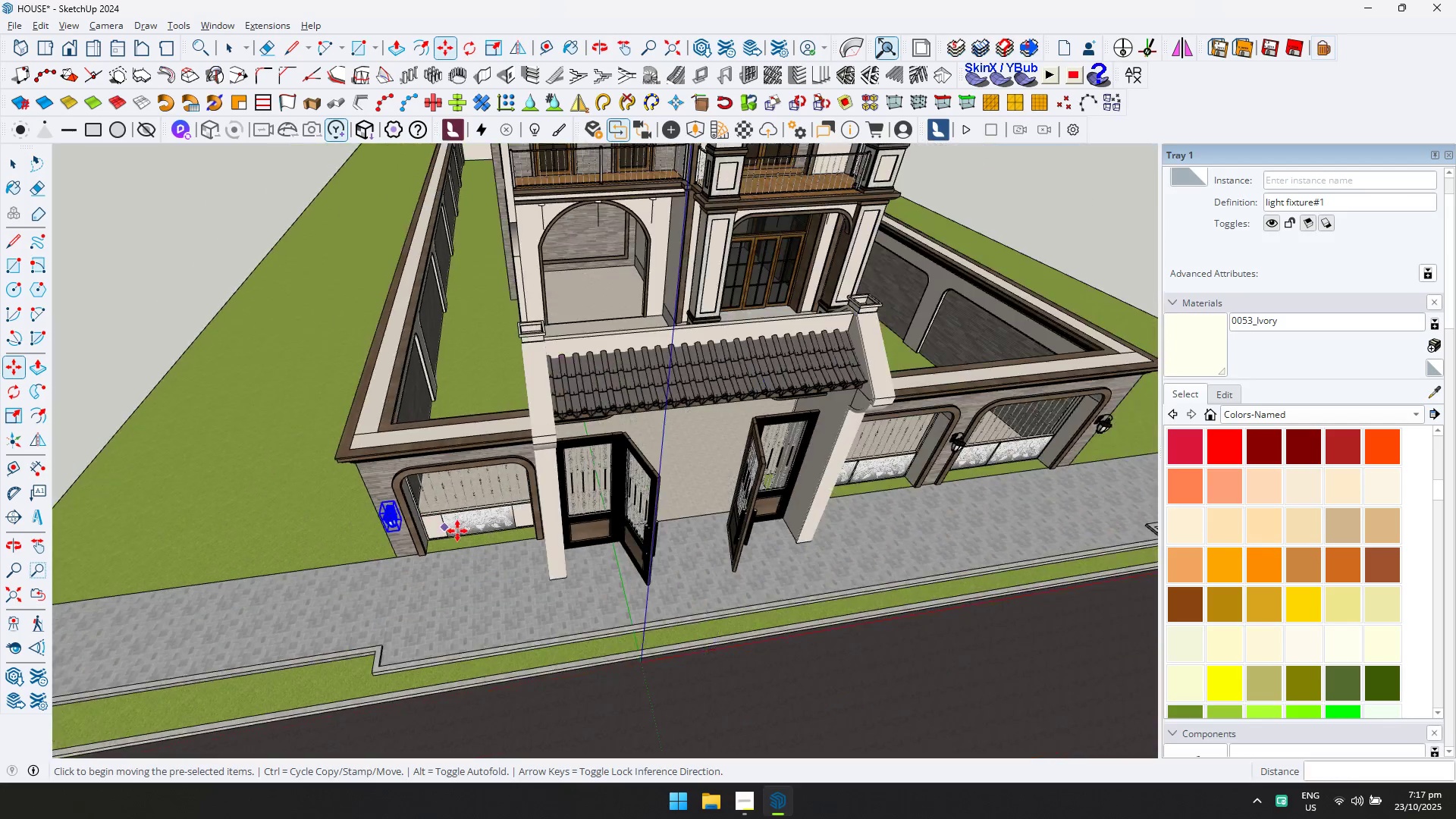 
key(Escape)
 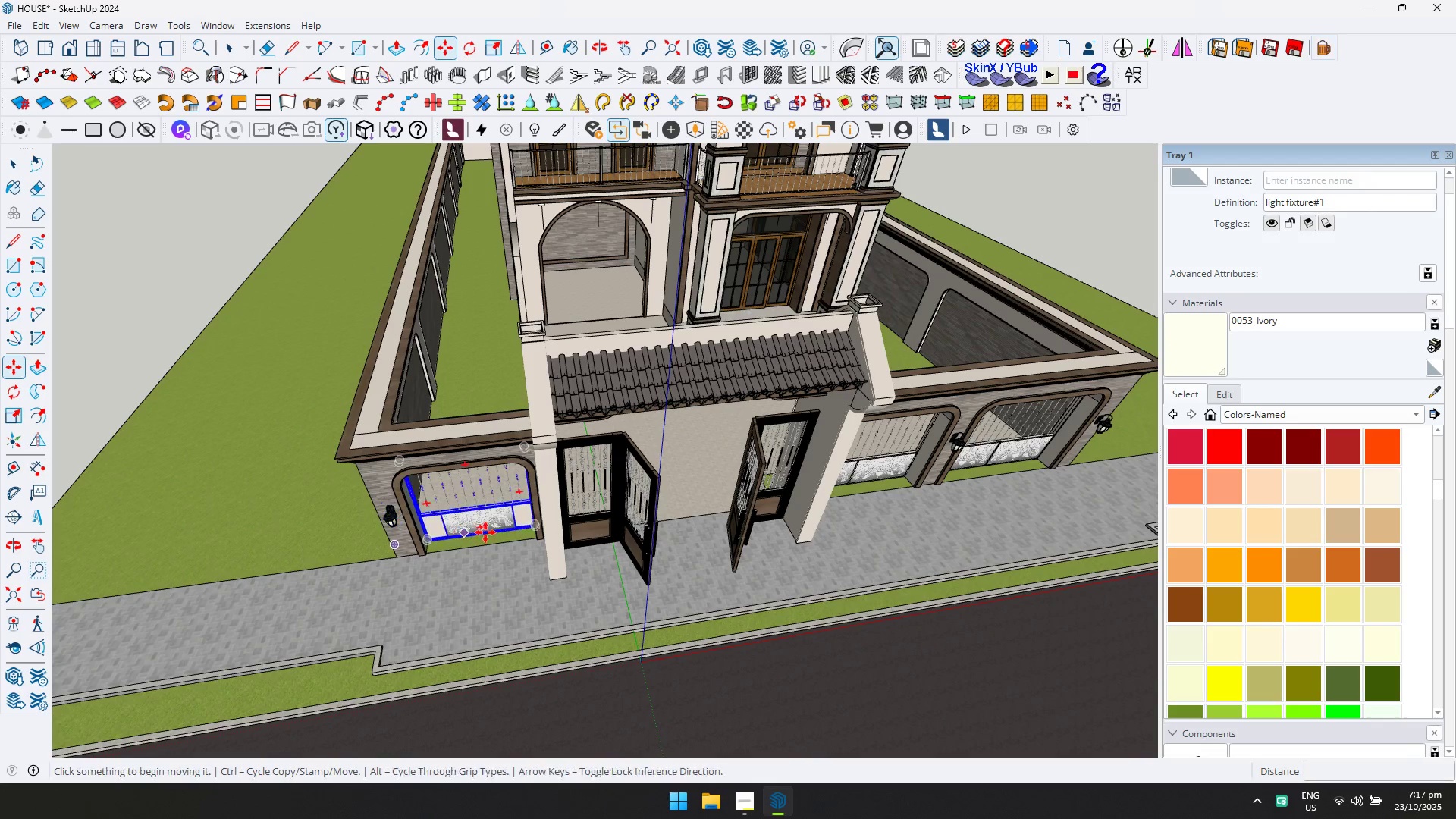 
key(Space)
 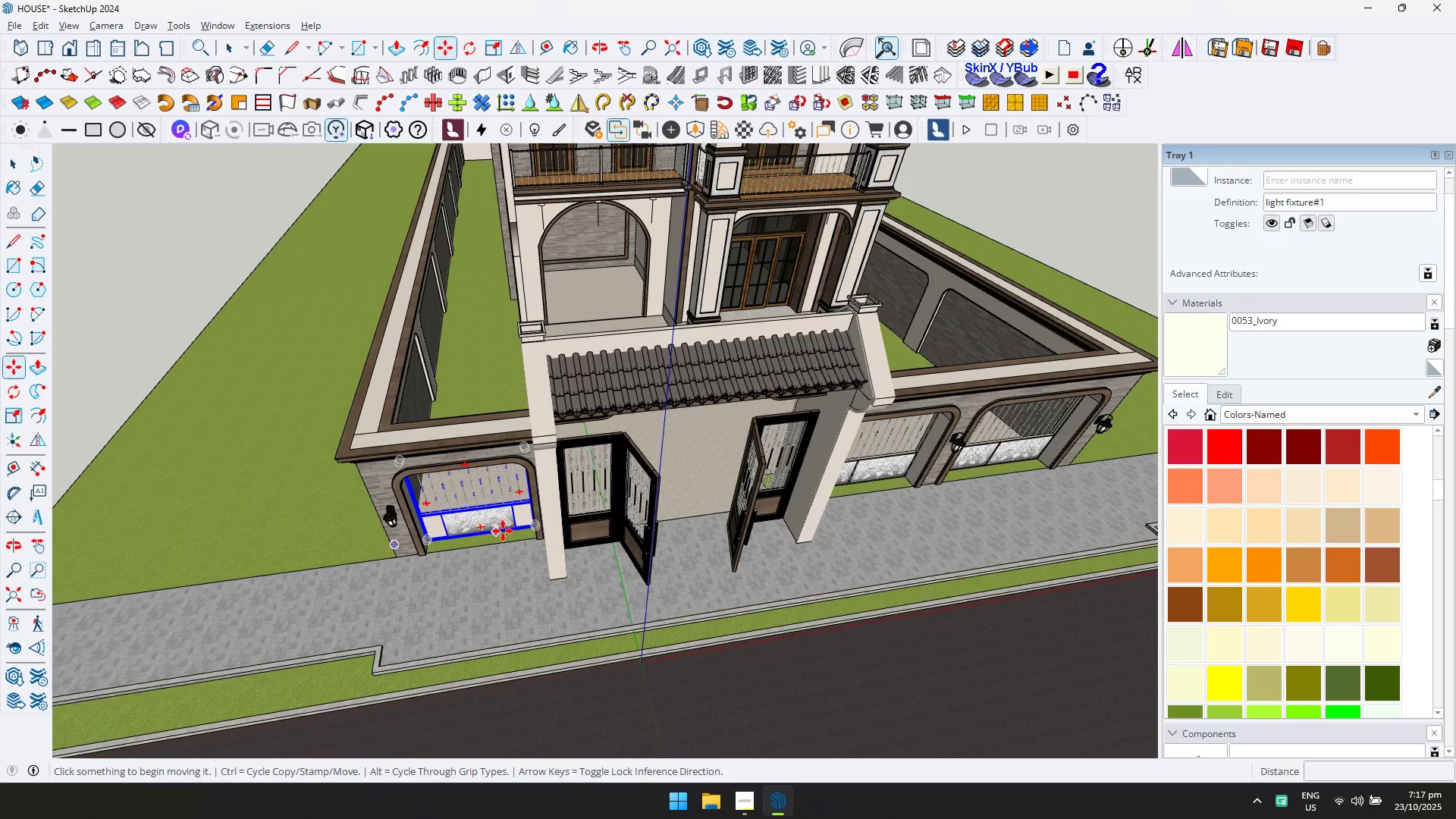 
key(Escape)
 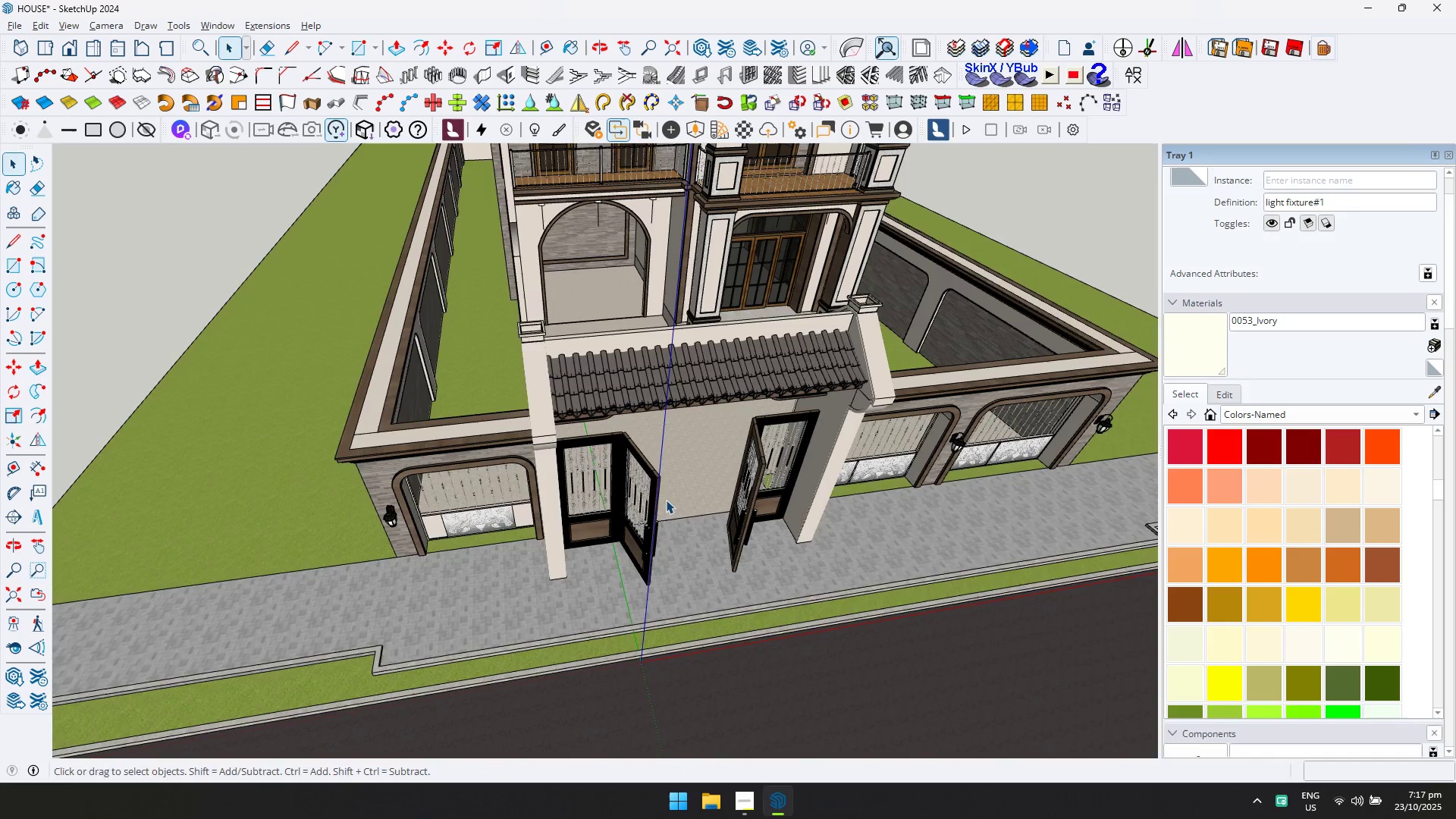 
scroll: coordinate [718, 499], scroll_direction: down, amount: 1.0
 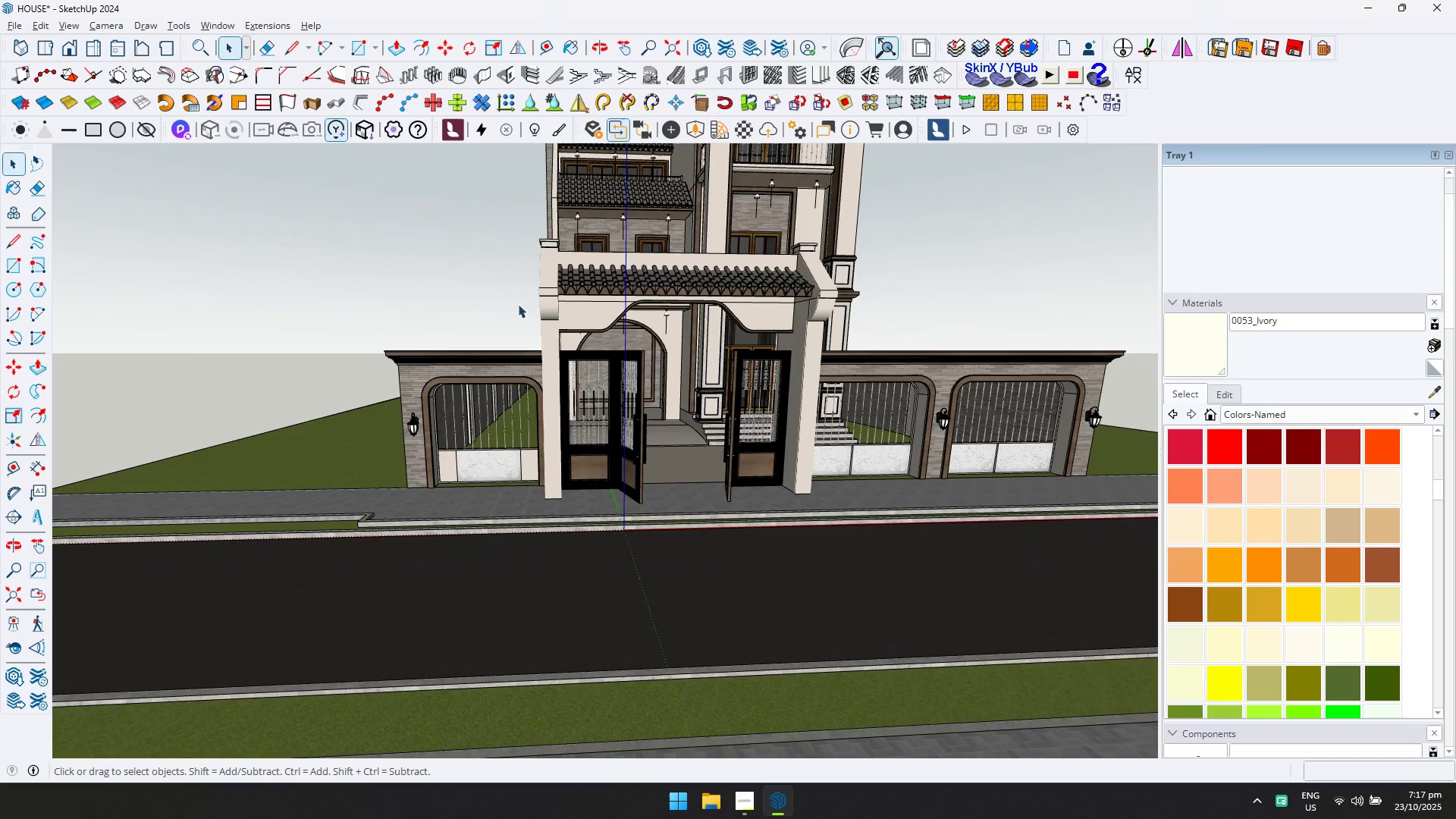 
left_click([418, 287])
 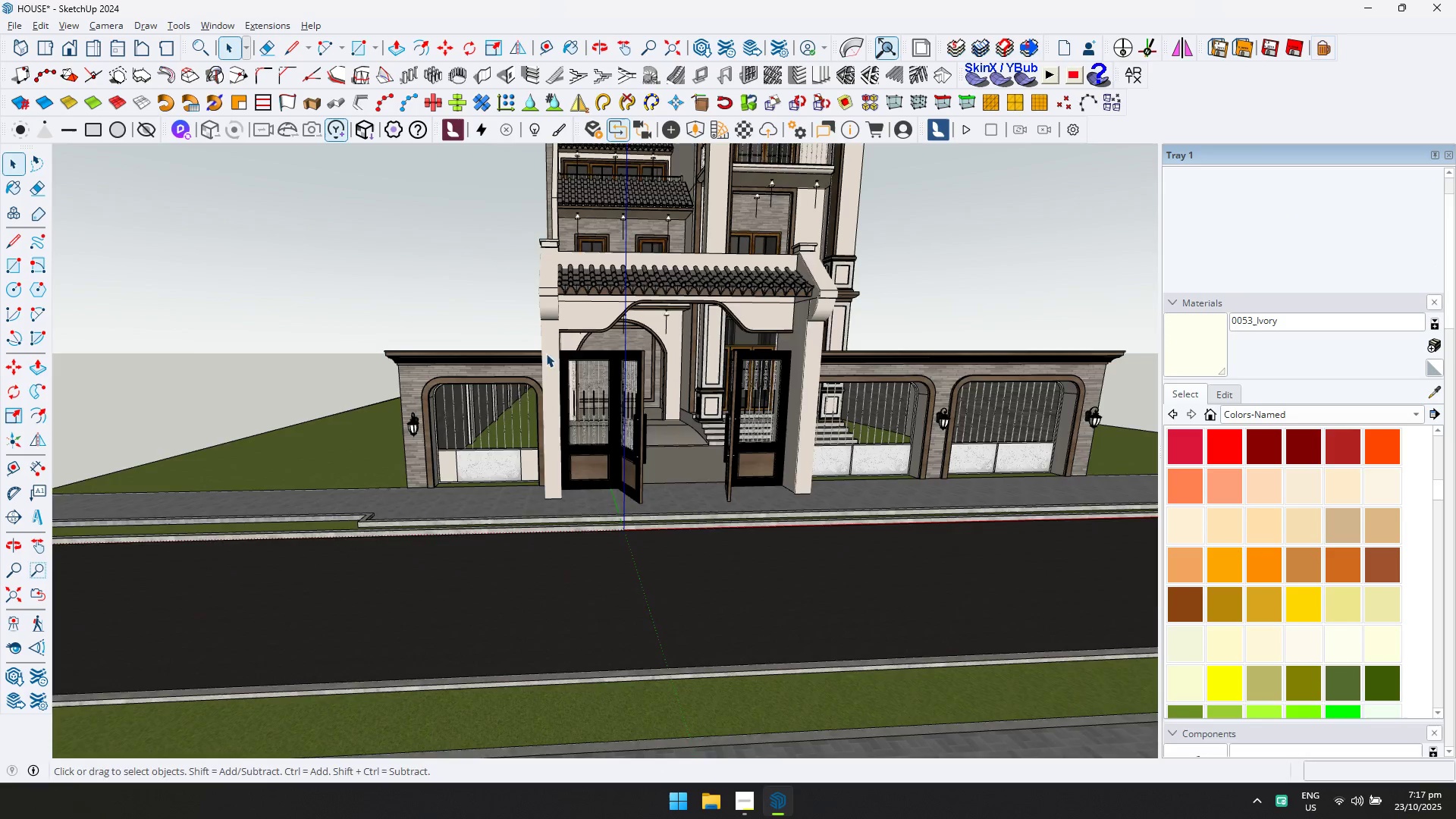 
scroll: coordinate [639, 391], scroll_direction: down, amount: 2.0
 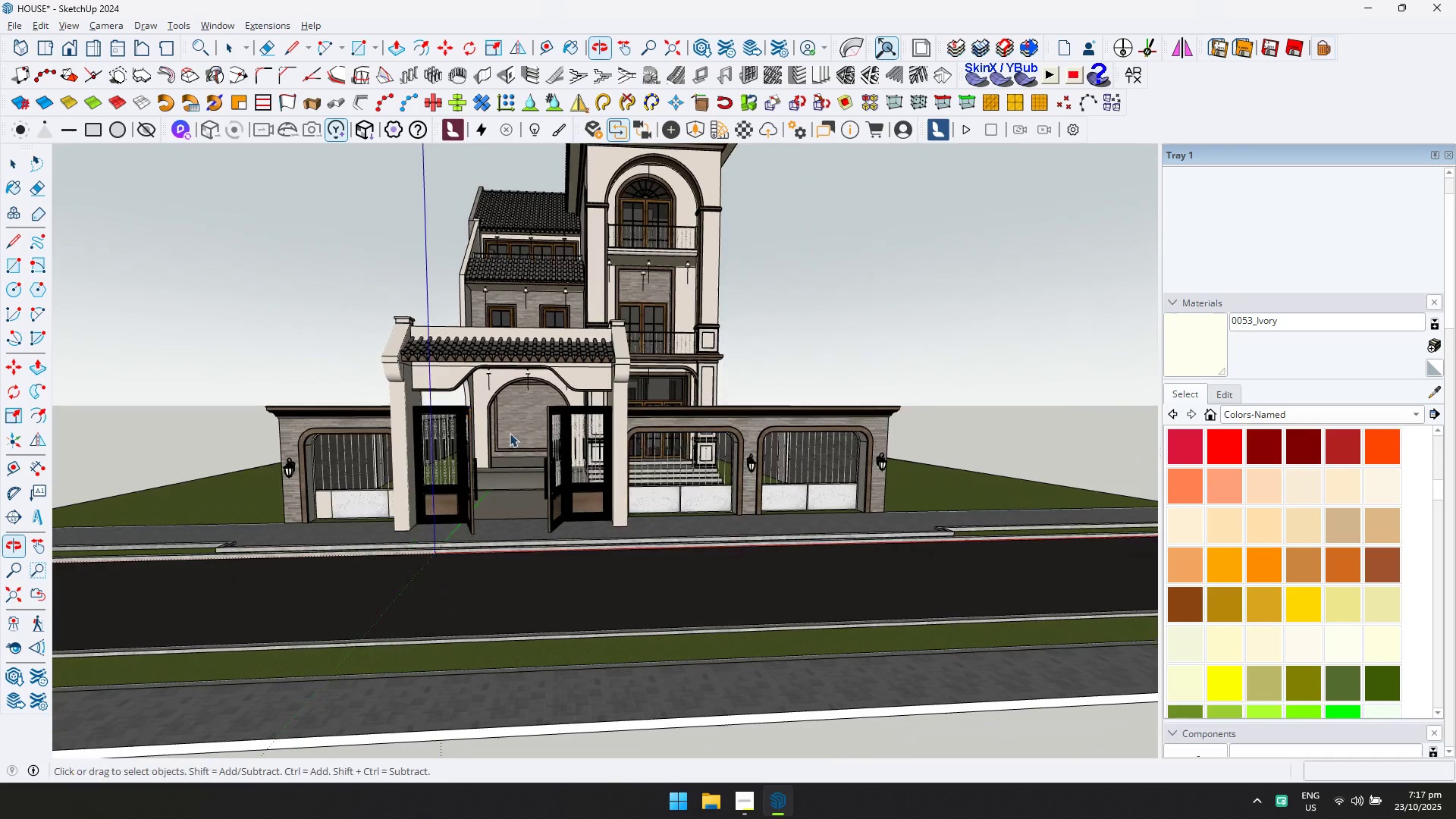 
hold_key(key=ShiftLeft, duration=0.41)
 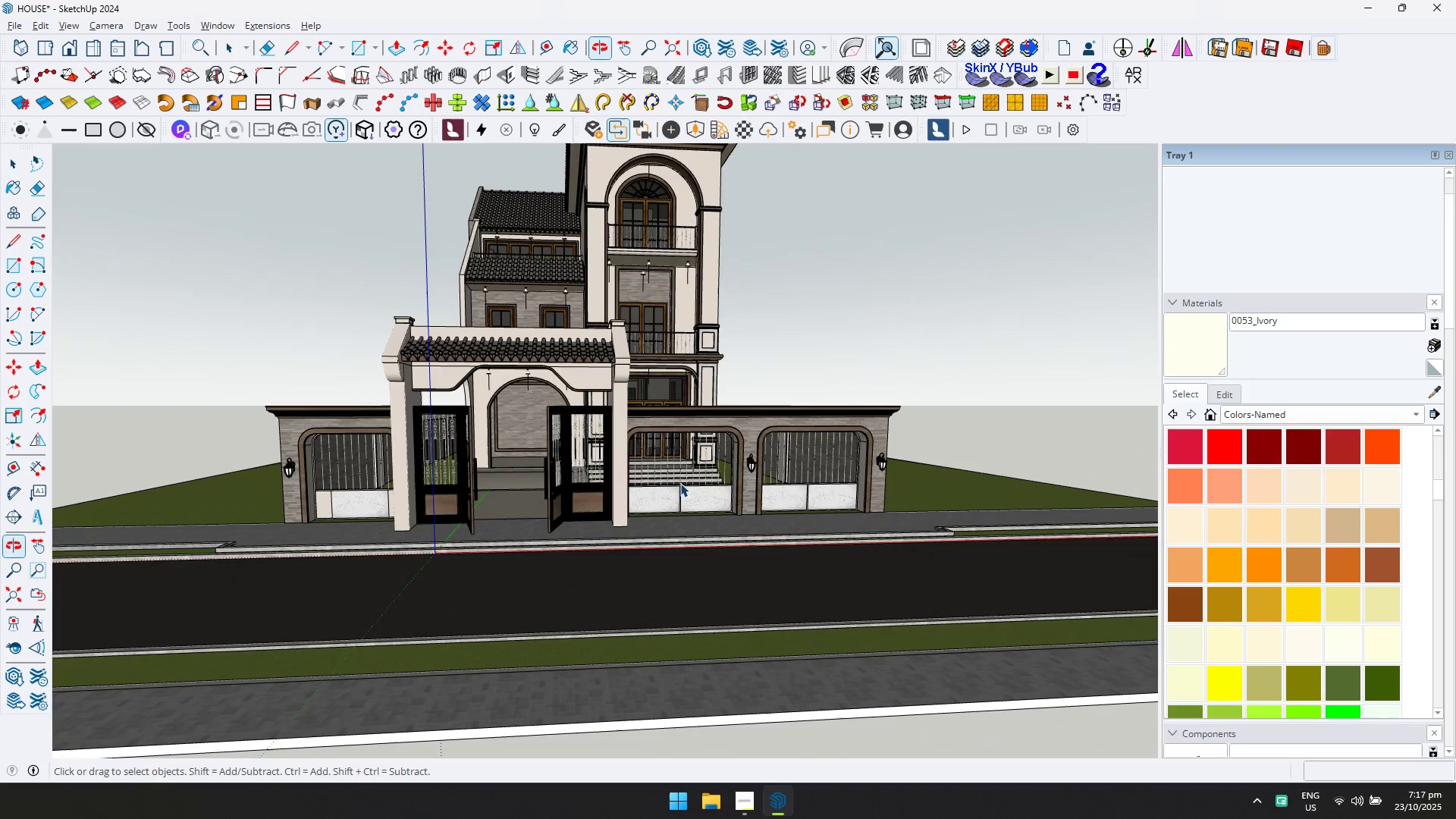 
hold_key(key=ControlLeft, duration=1.53)
left_click([752, 464])
 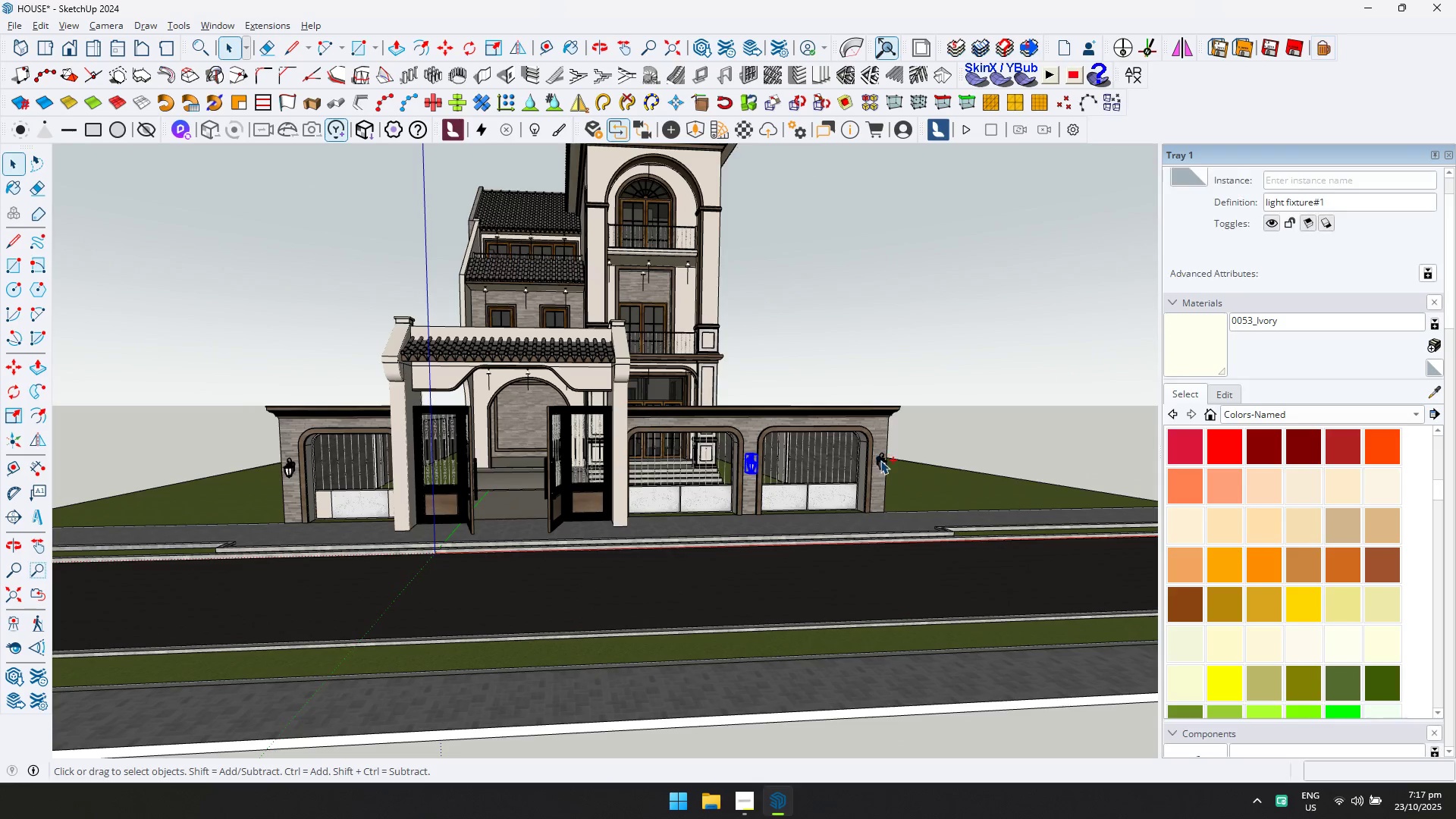 
left_click([883, 462])
 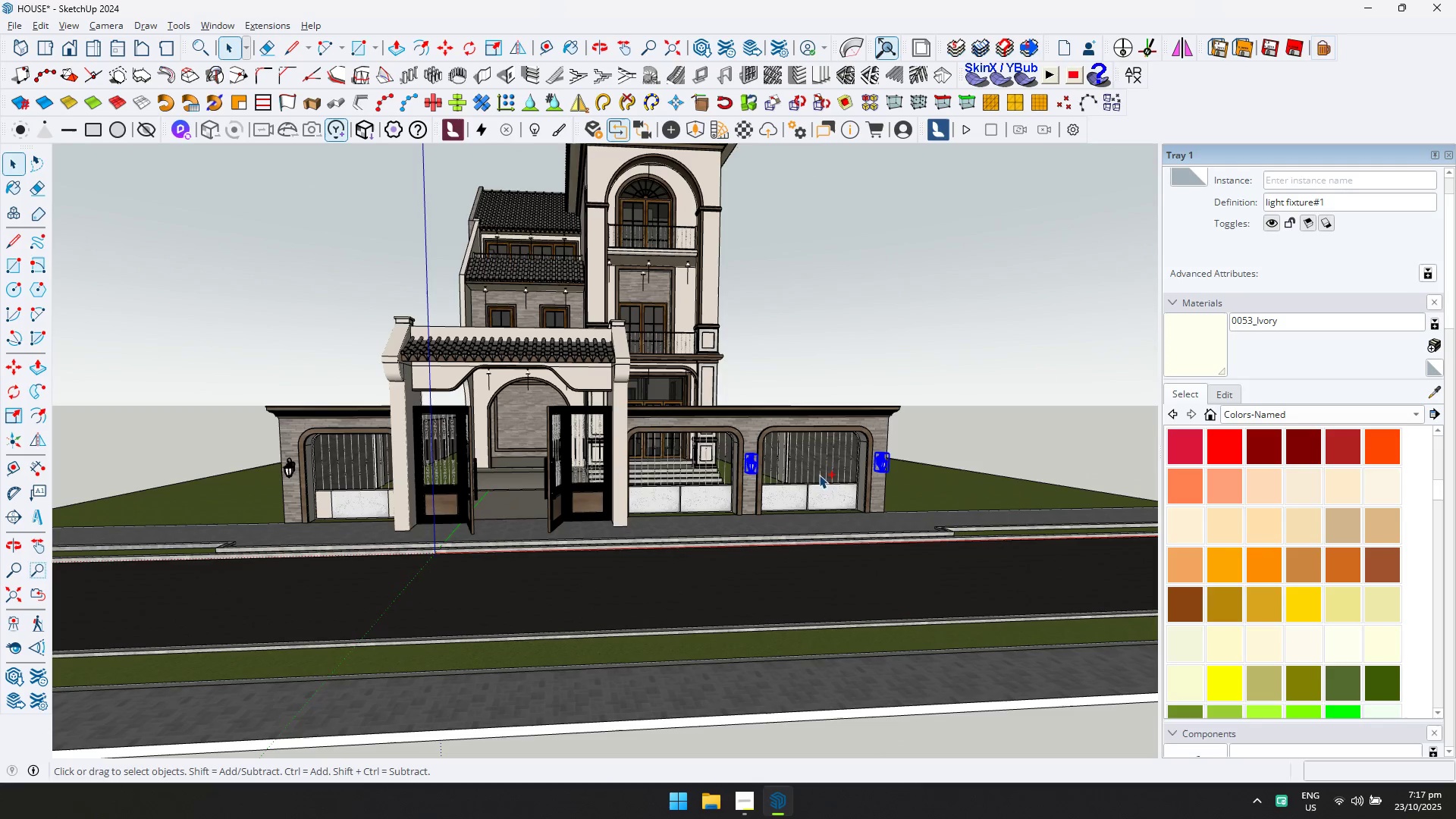 
hold_key(key=ControlLeft, duration=0.96)
left_click([292, 465])
 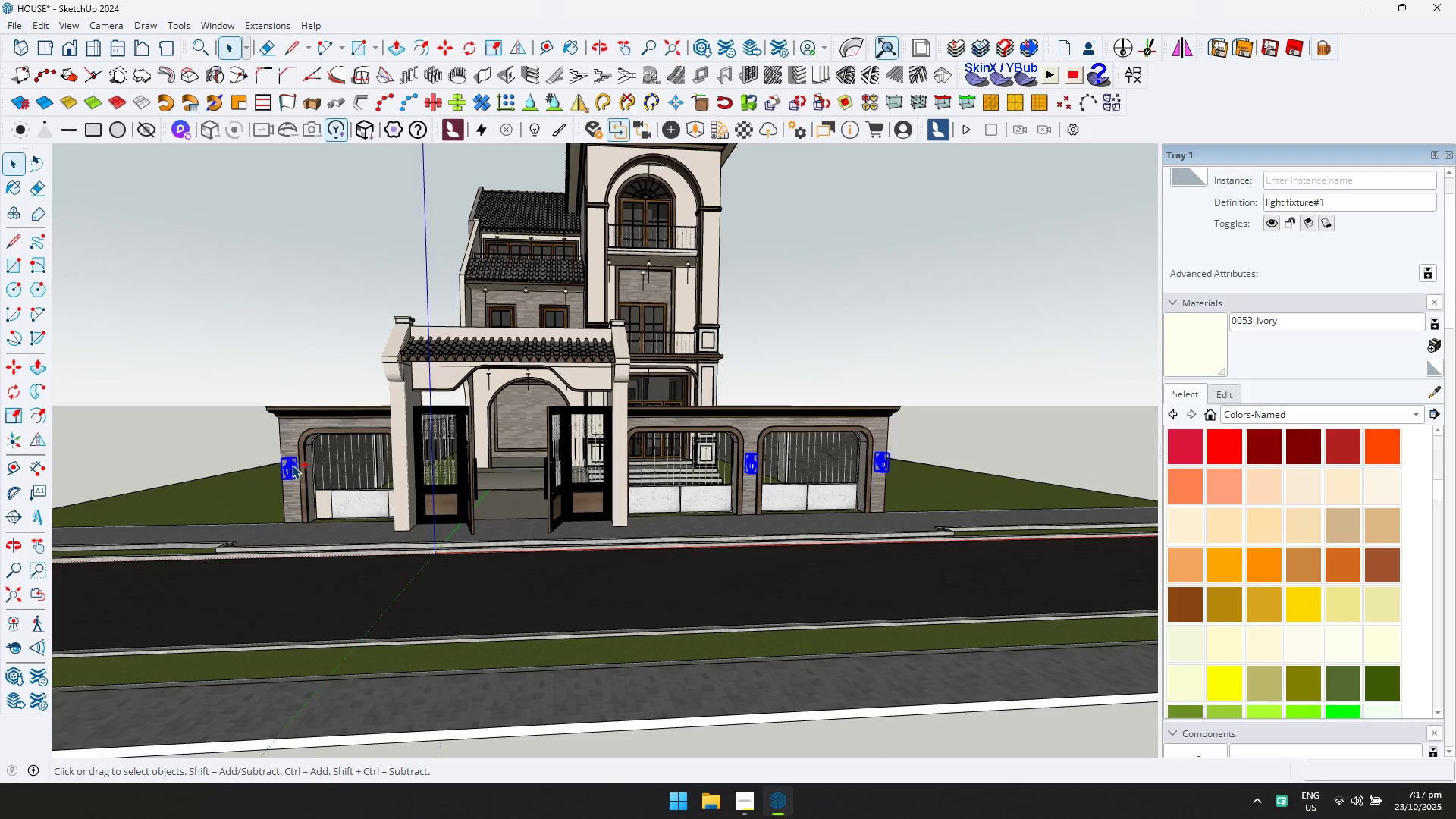 
right_click([292, 465])
 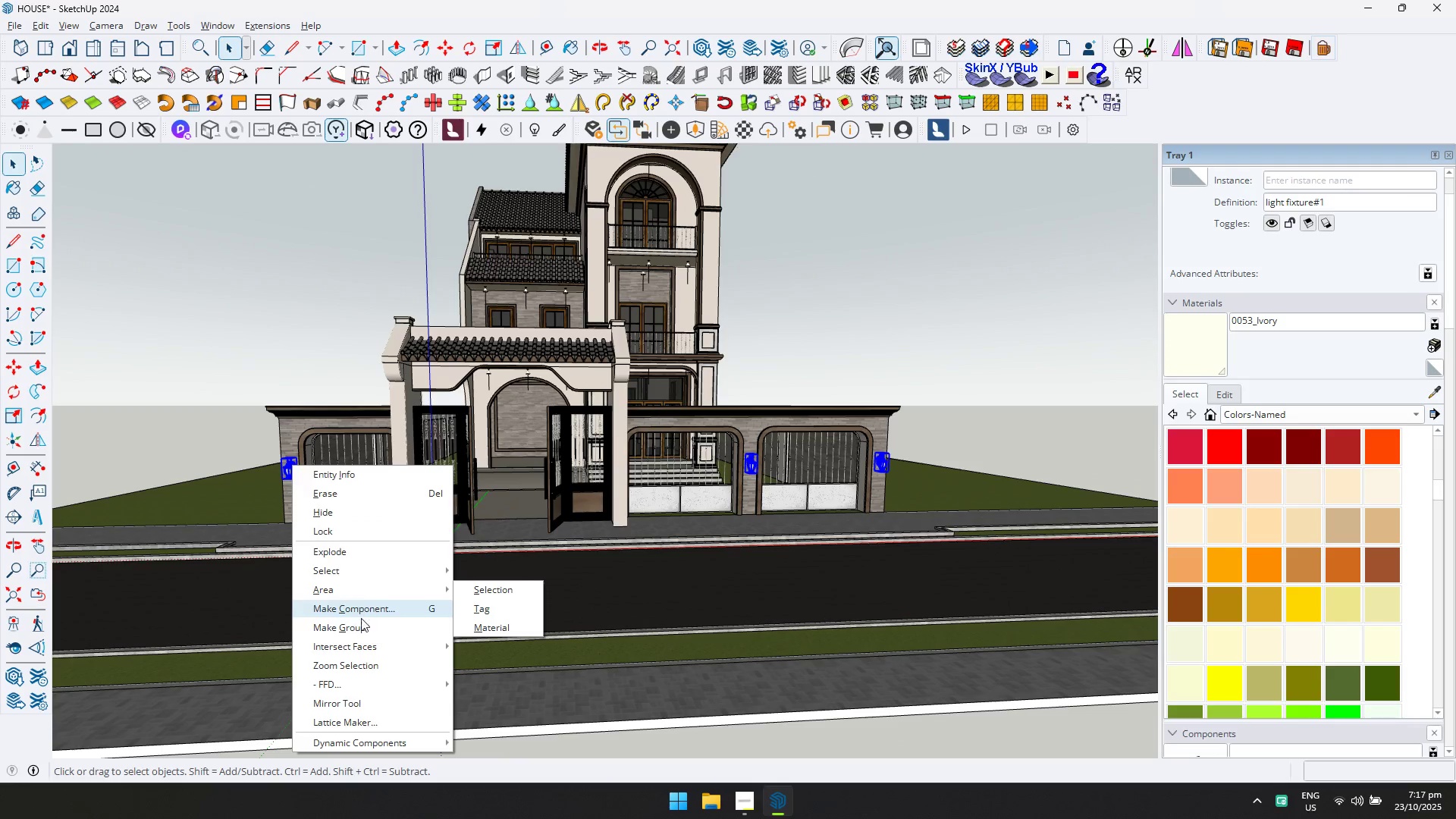 
left_click([366, 629])
 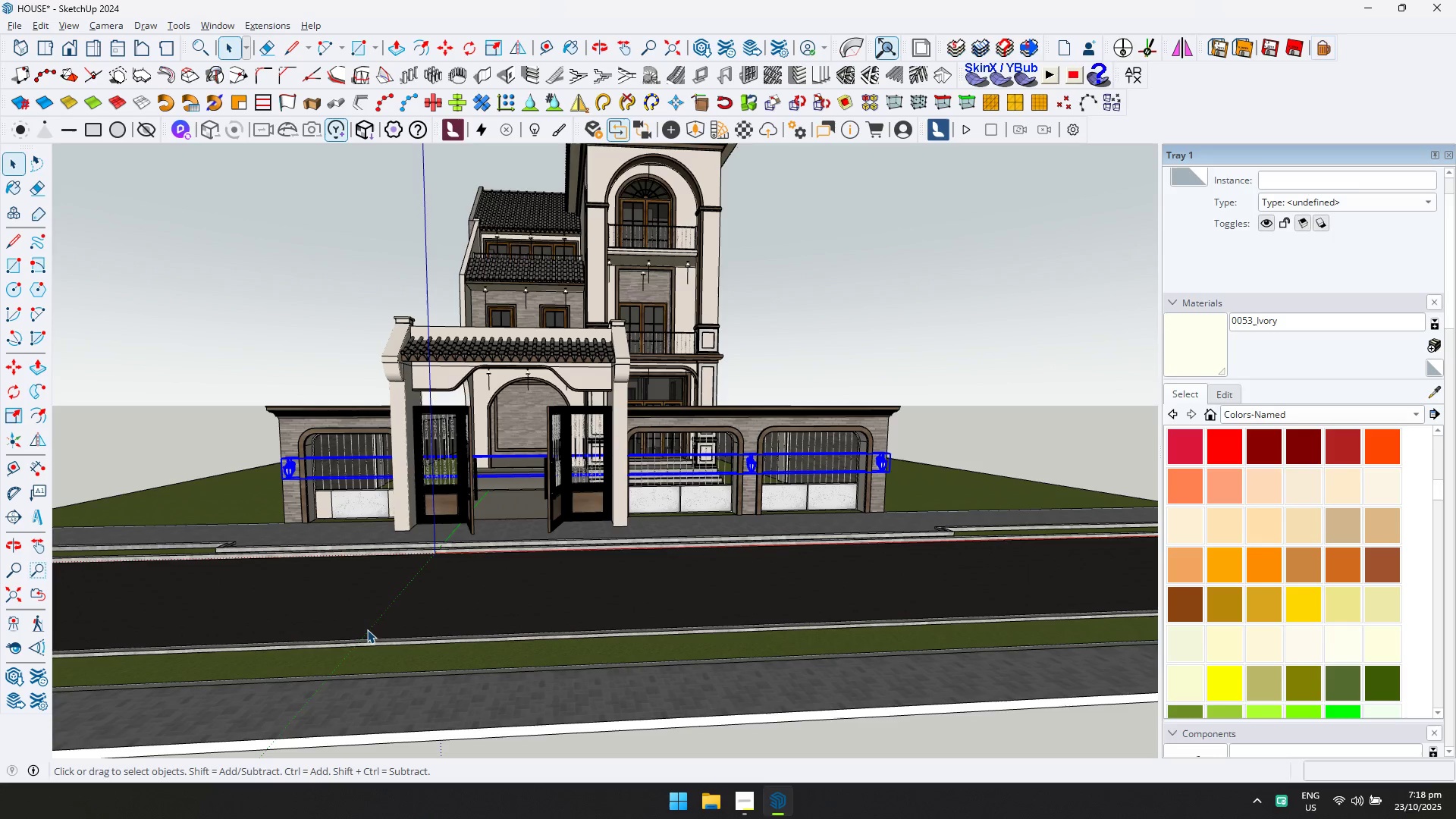 
wait(48.79)
 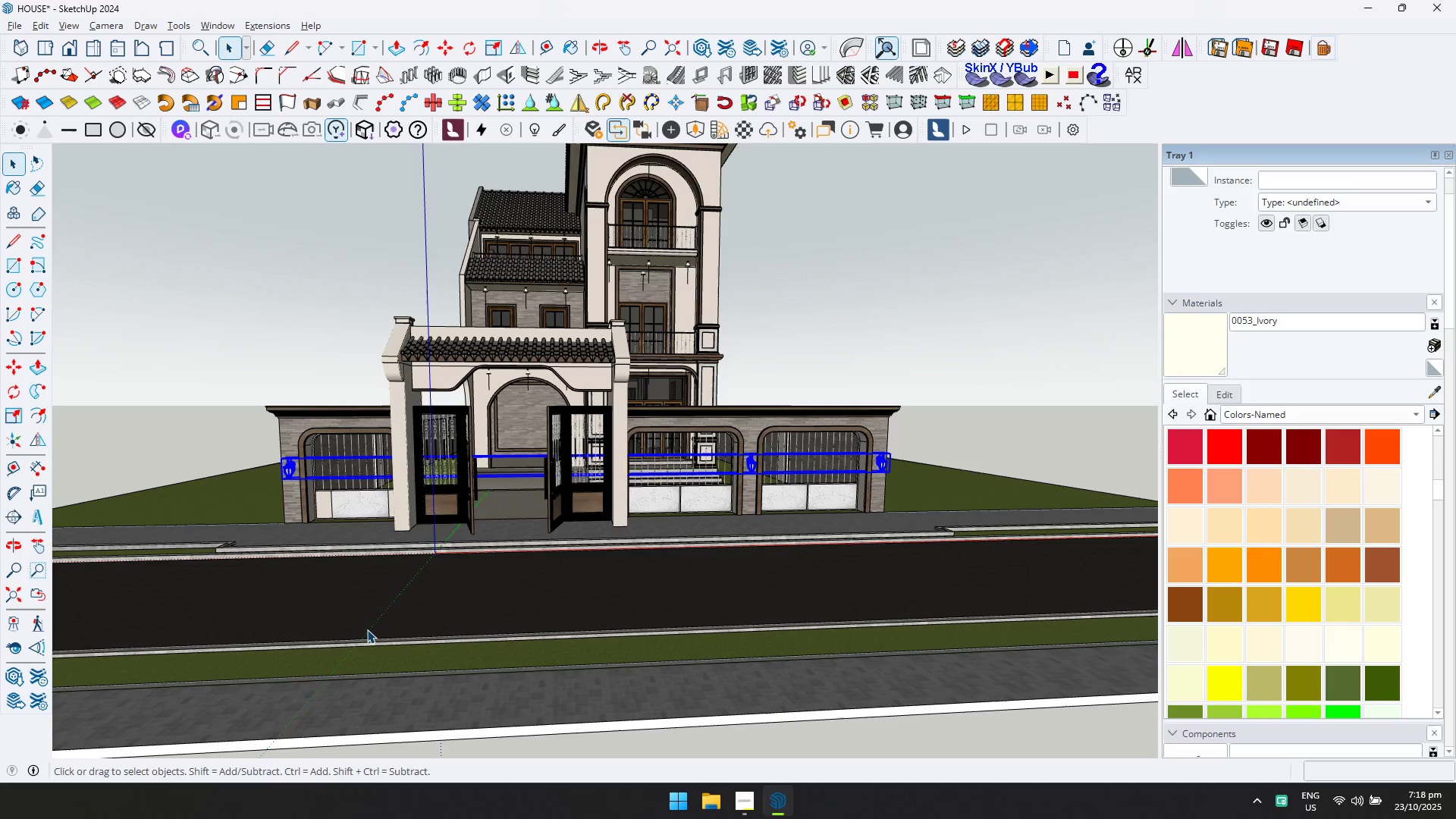 
left_click([906, 359])
 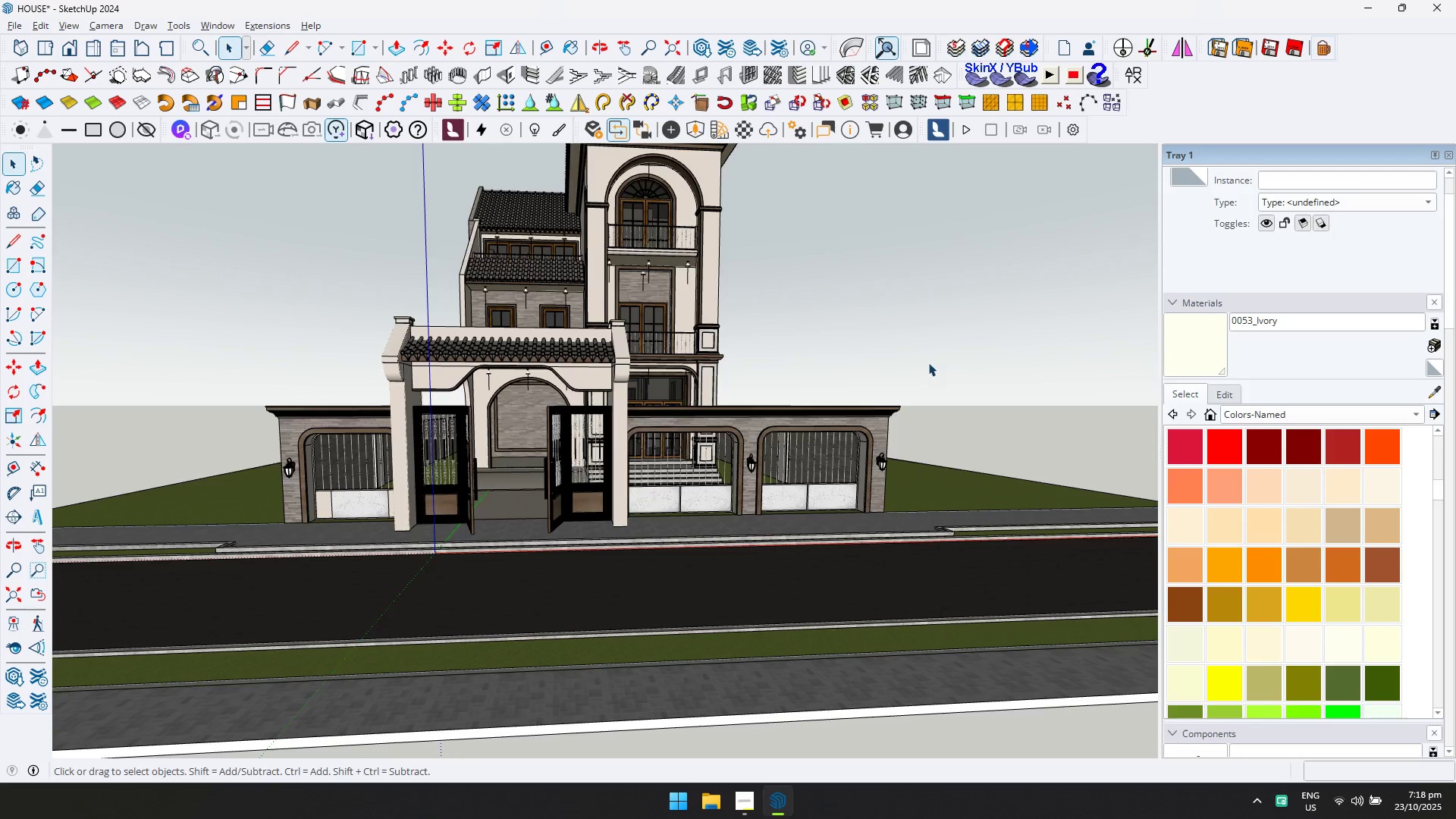 
scroll: coordinate [526, 326], scroll_direction: down, amount: 5.0
 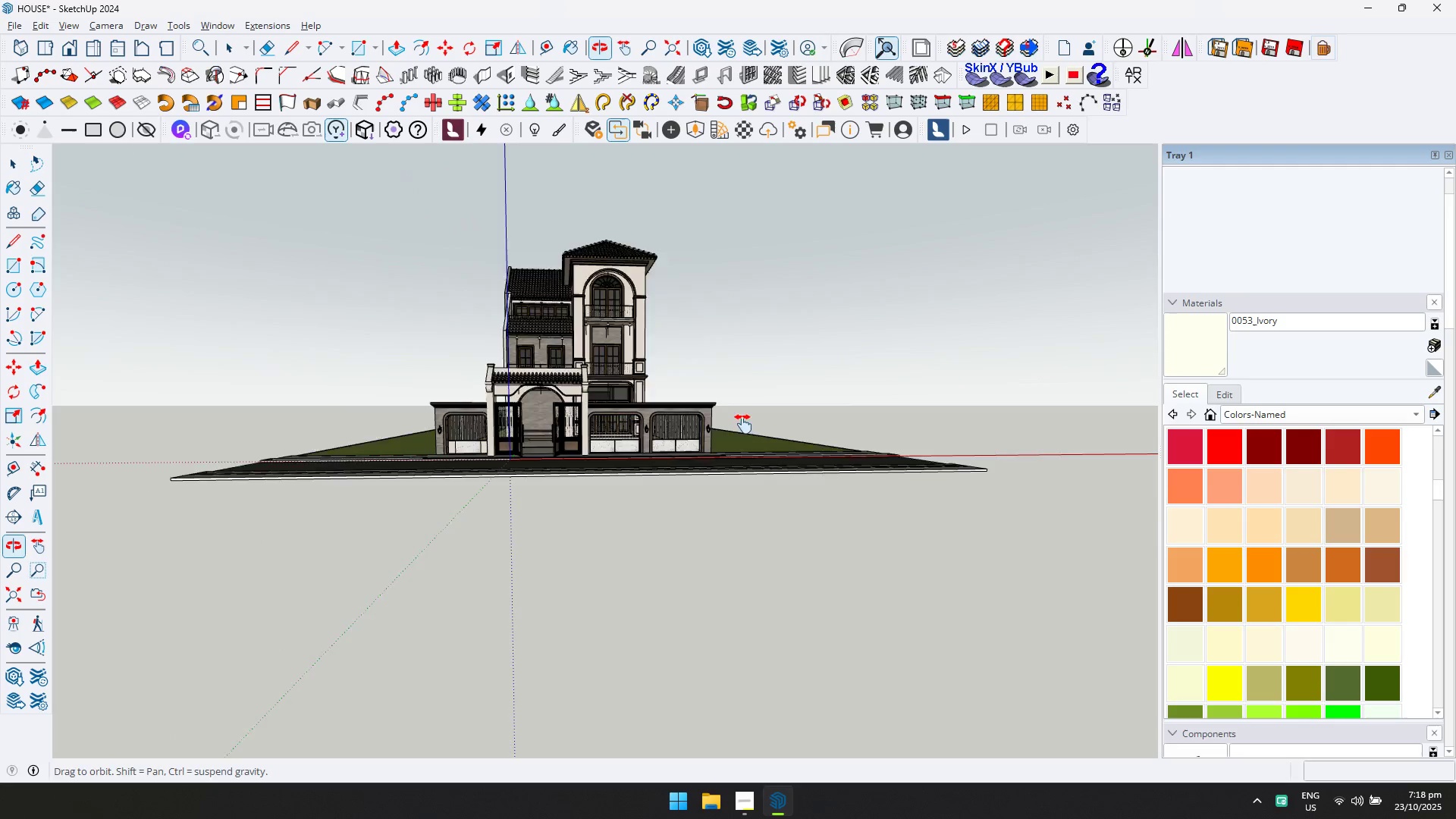 
hold_key(key=ShiftLeft, duration=0.6)
 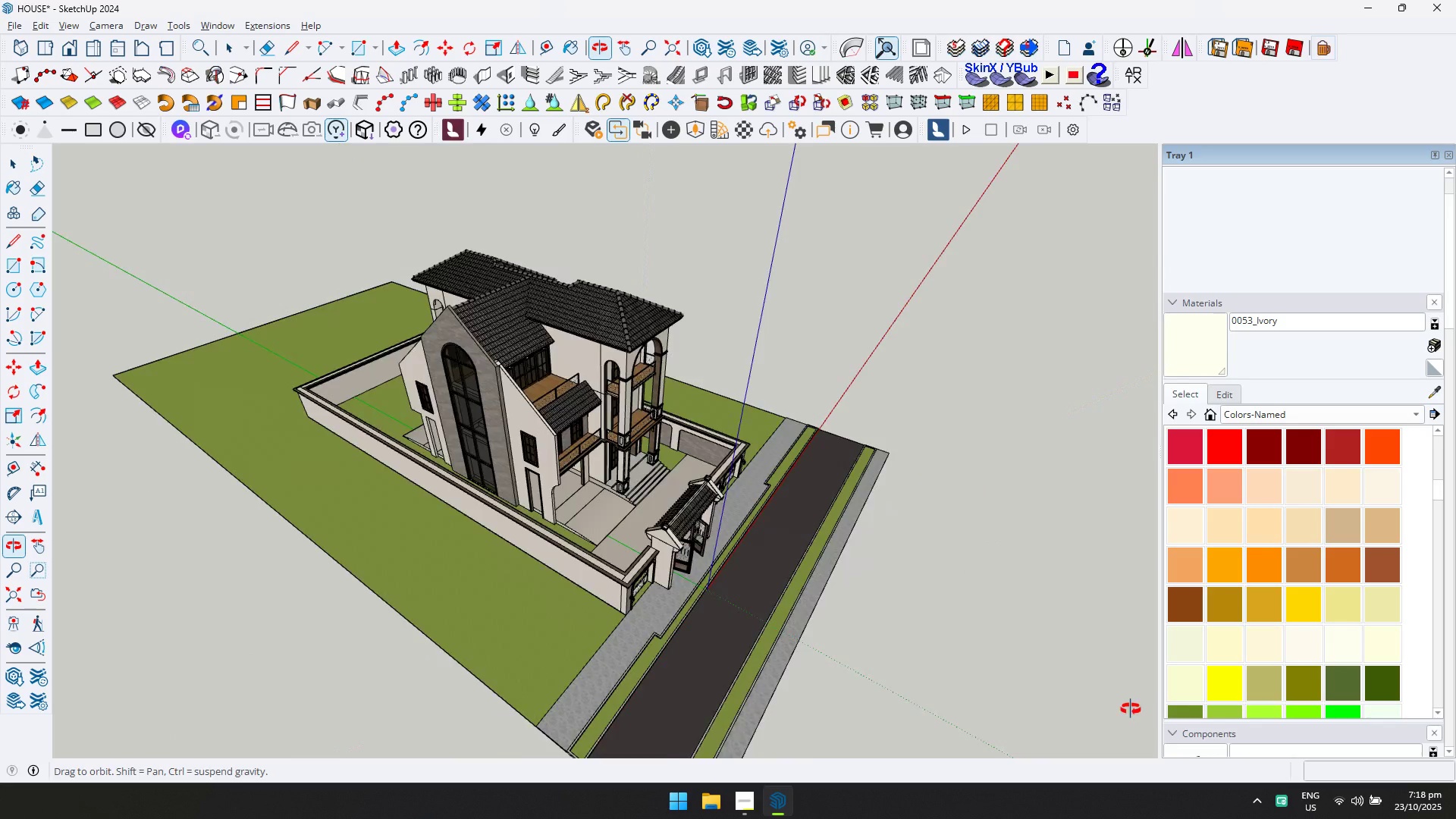 
scroll: coordinate [746, 350], scroll_direction: up, amount: 13.0
 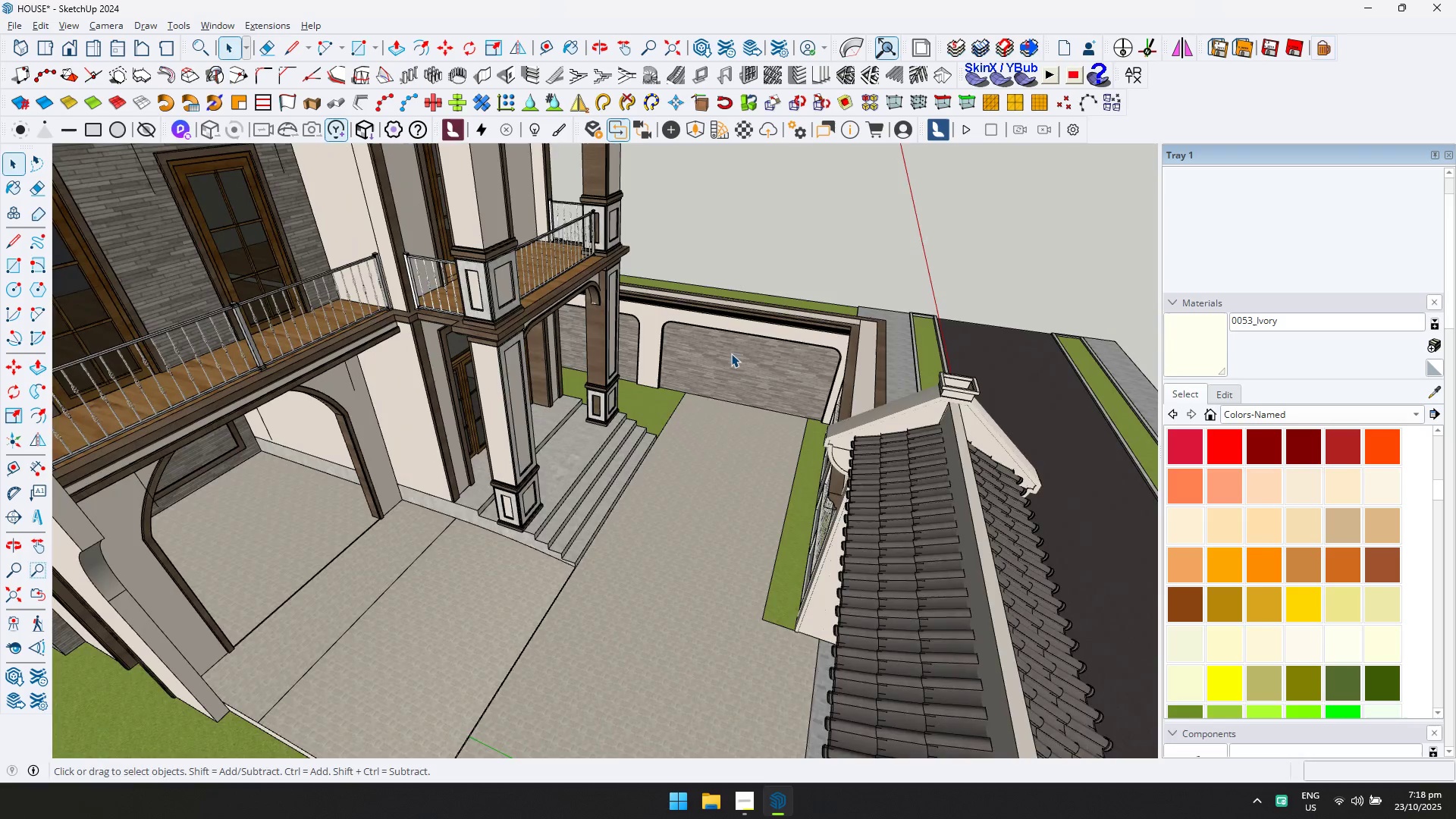 
scroll: coordinate [714, 362], scroll_direction: down, amount: 4.0
 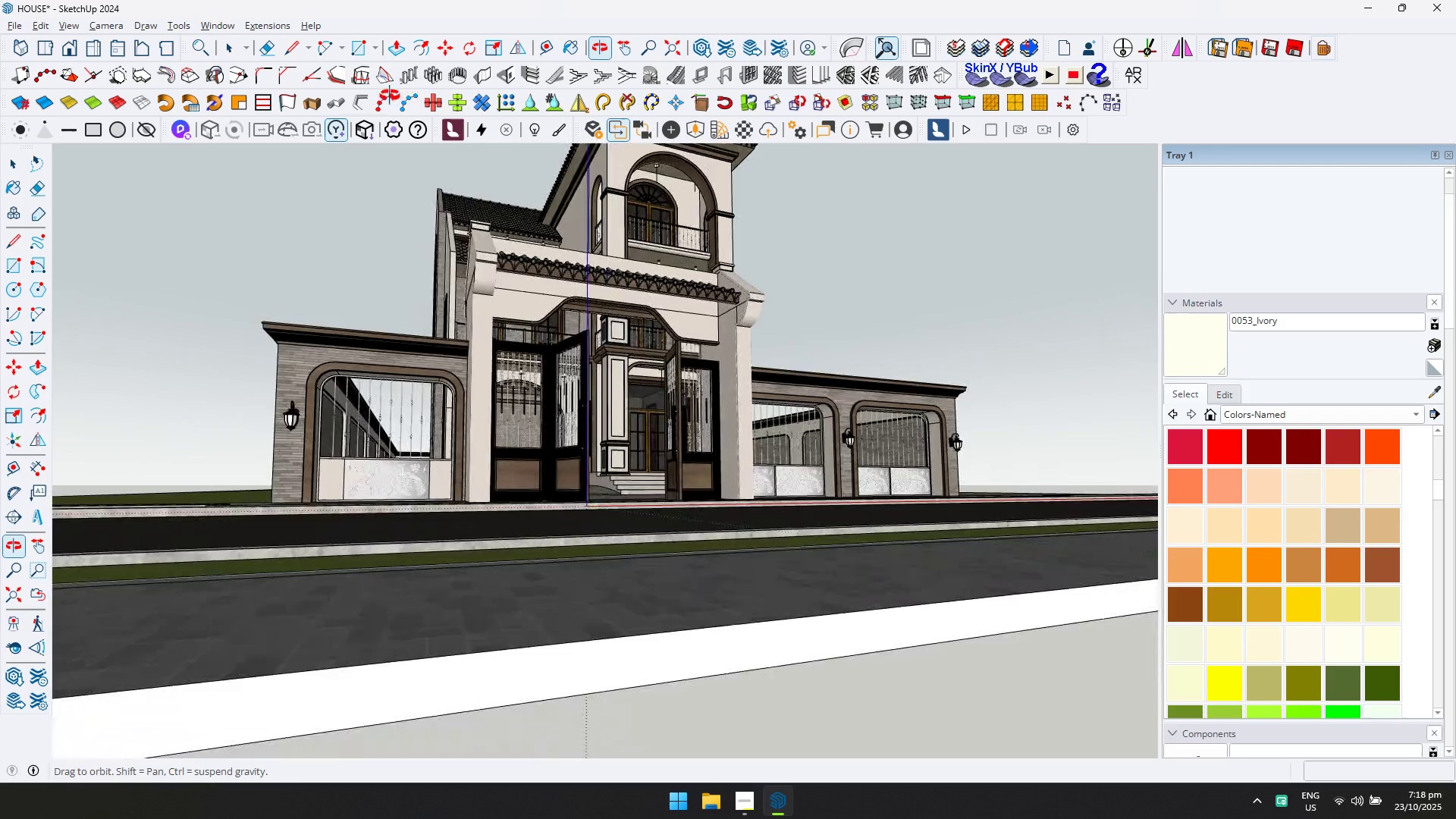 
scroll: coordinate [673, 392], scroll_direction: up, amount: 7.0
 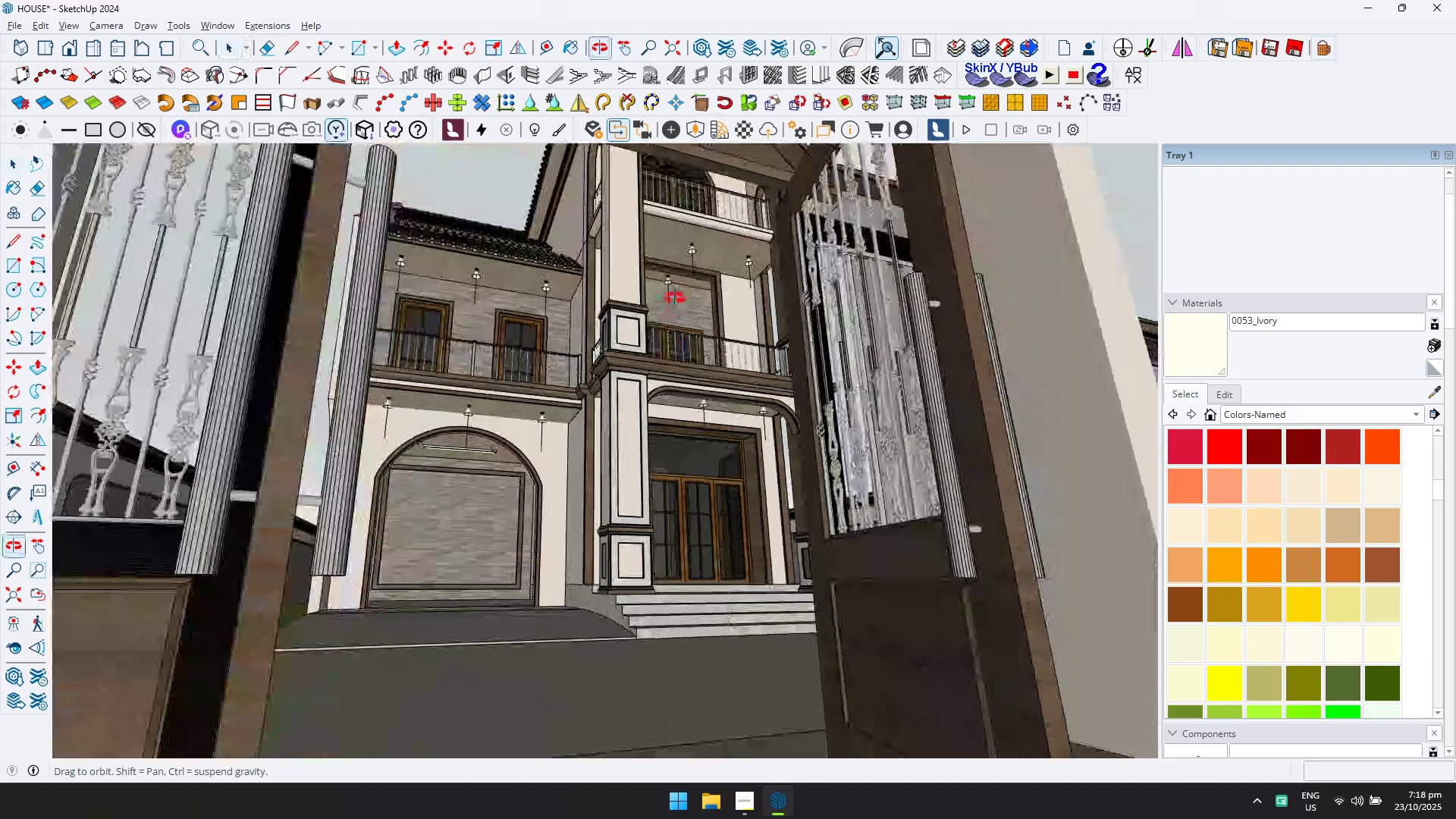 
hold_key(key=ShiftLeft, duration=0.65)
 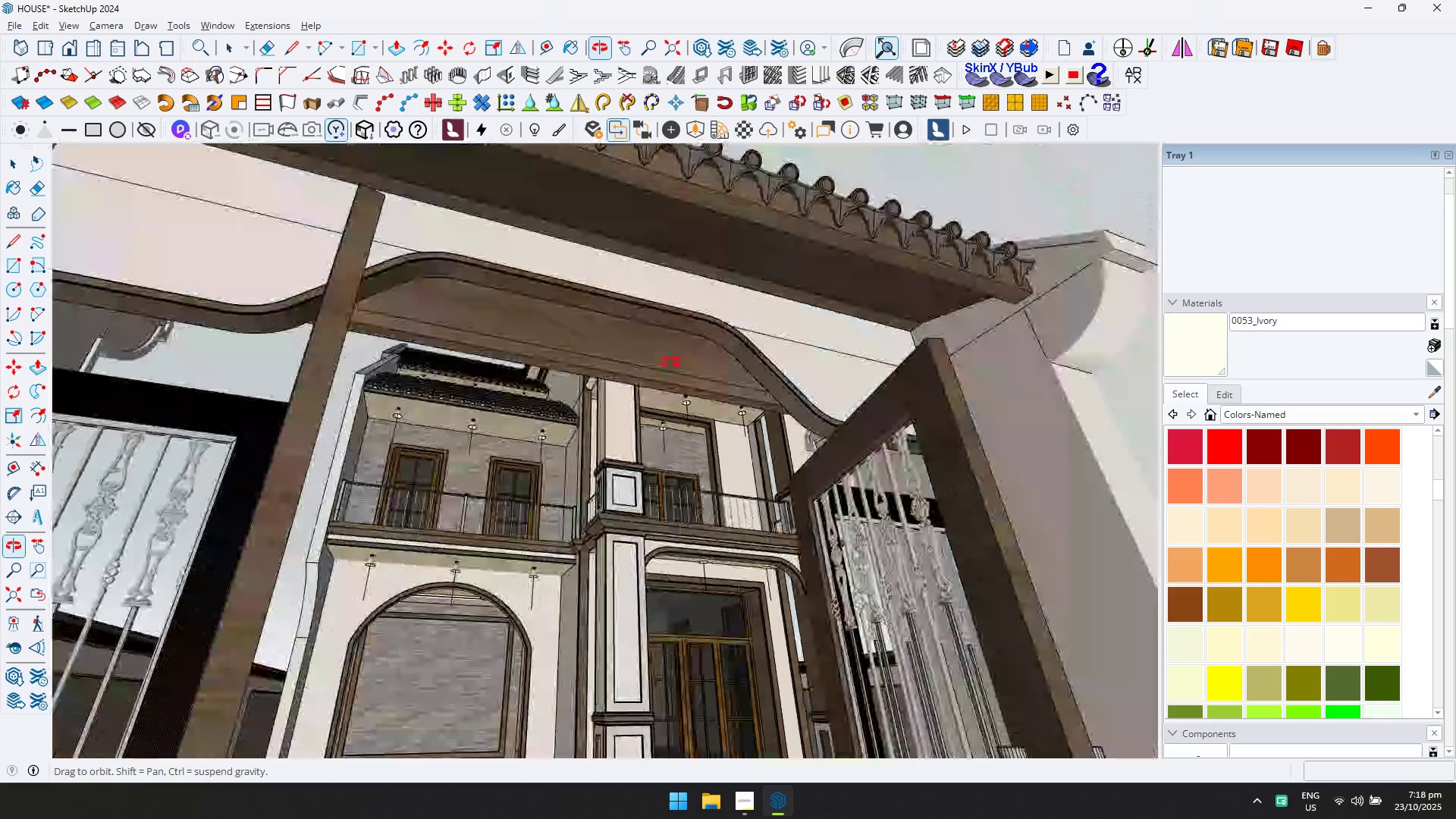 
hold_key(key=ShiftLeft, duration=0.88)
 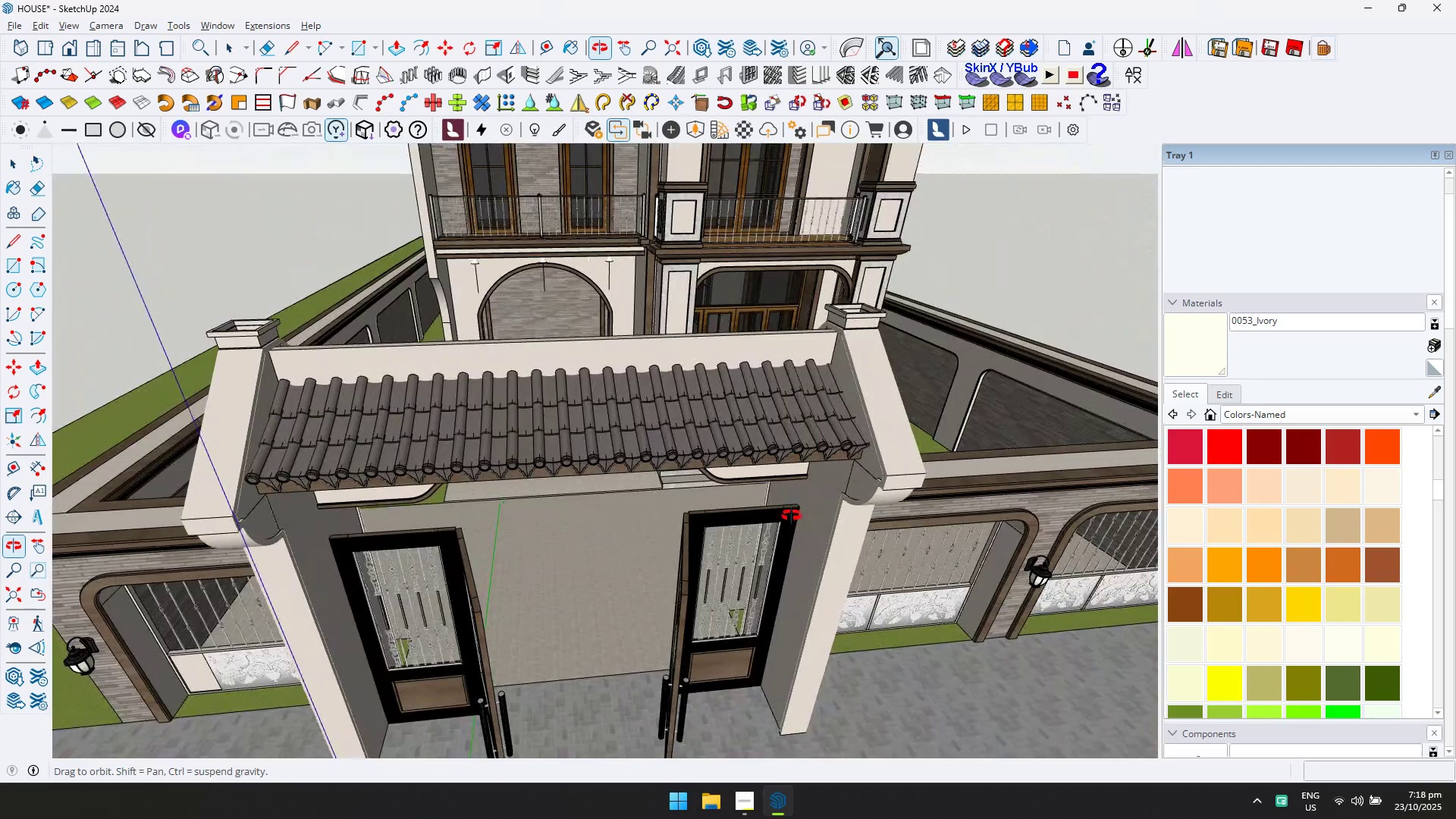 
scroll: coordinate [679, 519], scroll_direction: down, amount: 5.0
 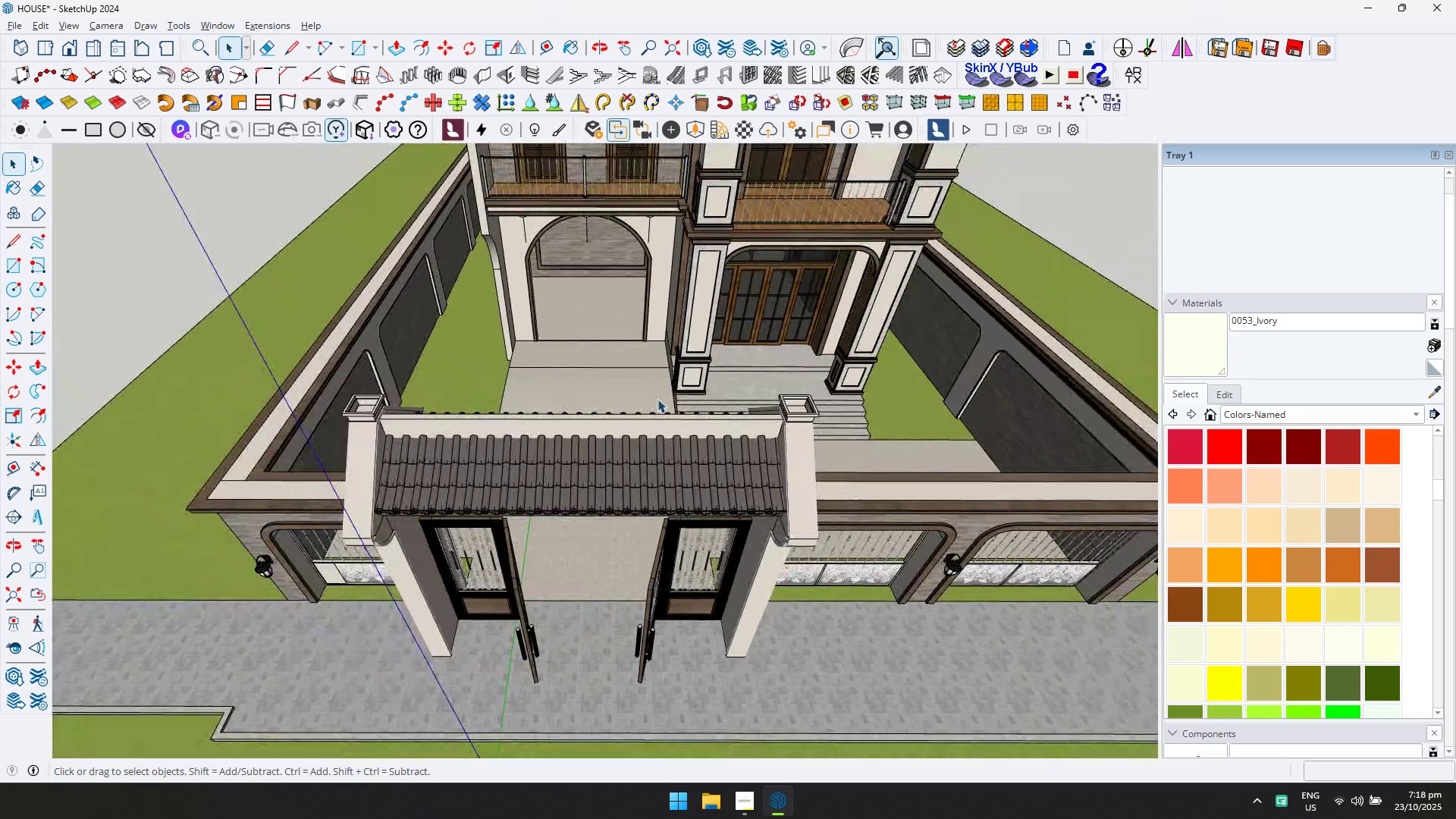 
hold_key(key=ShiftLeft, duration=1.09)
 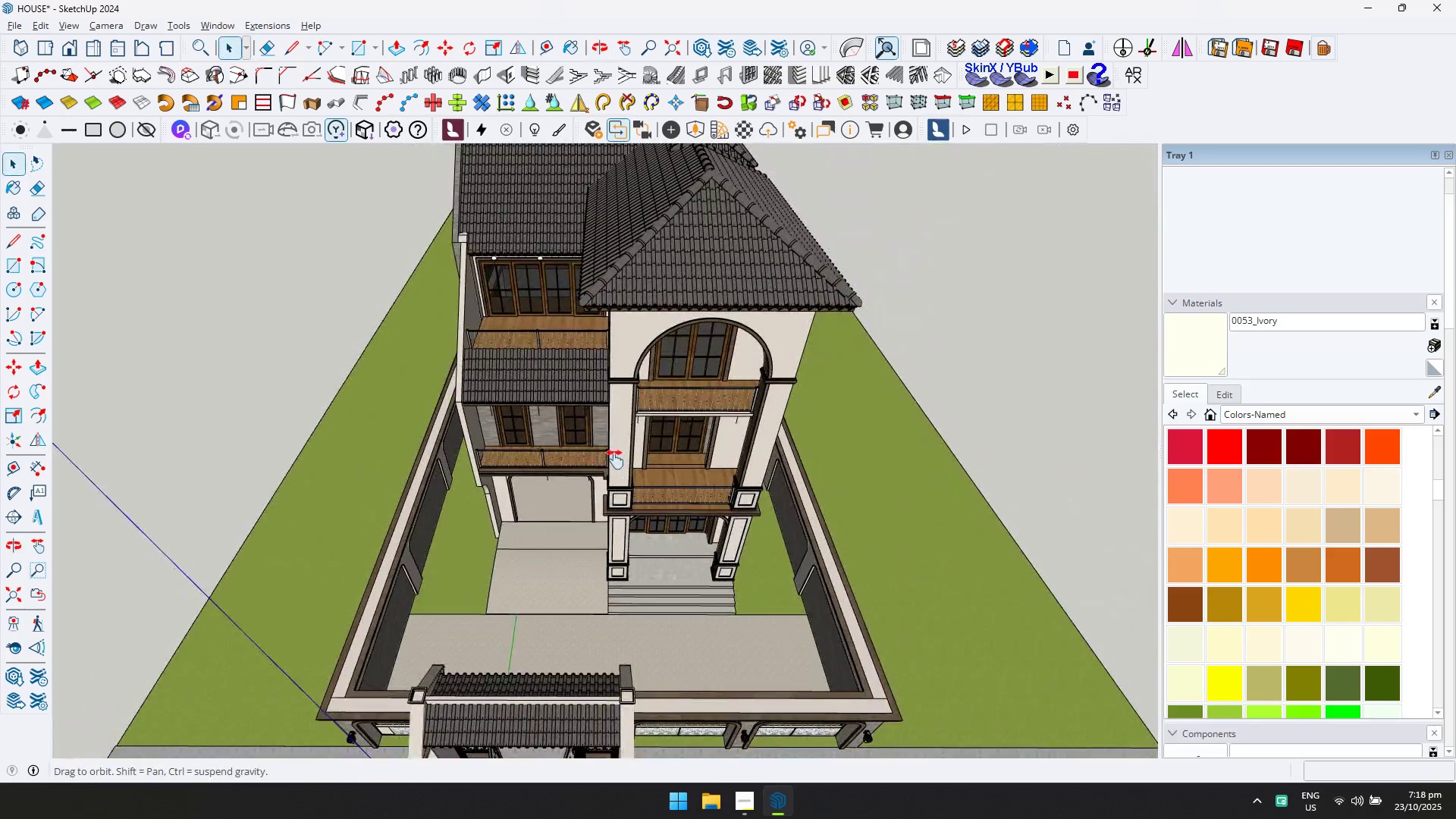 
scroll: coordinate [615, 462], scroll_direction: down, amount: 6.0
 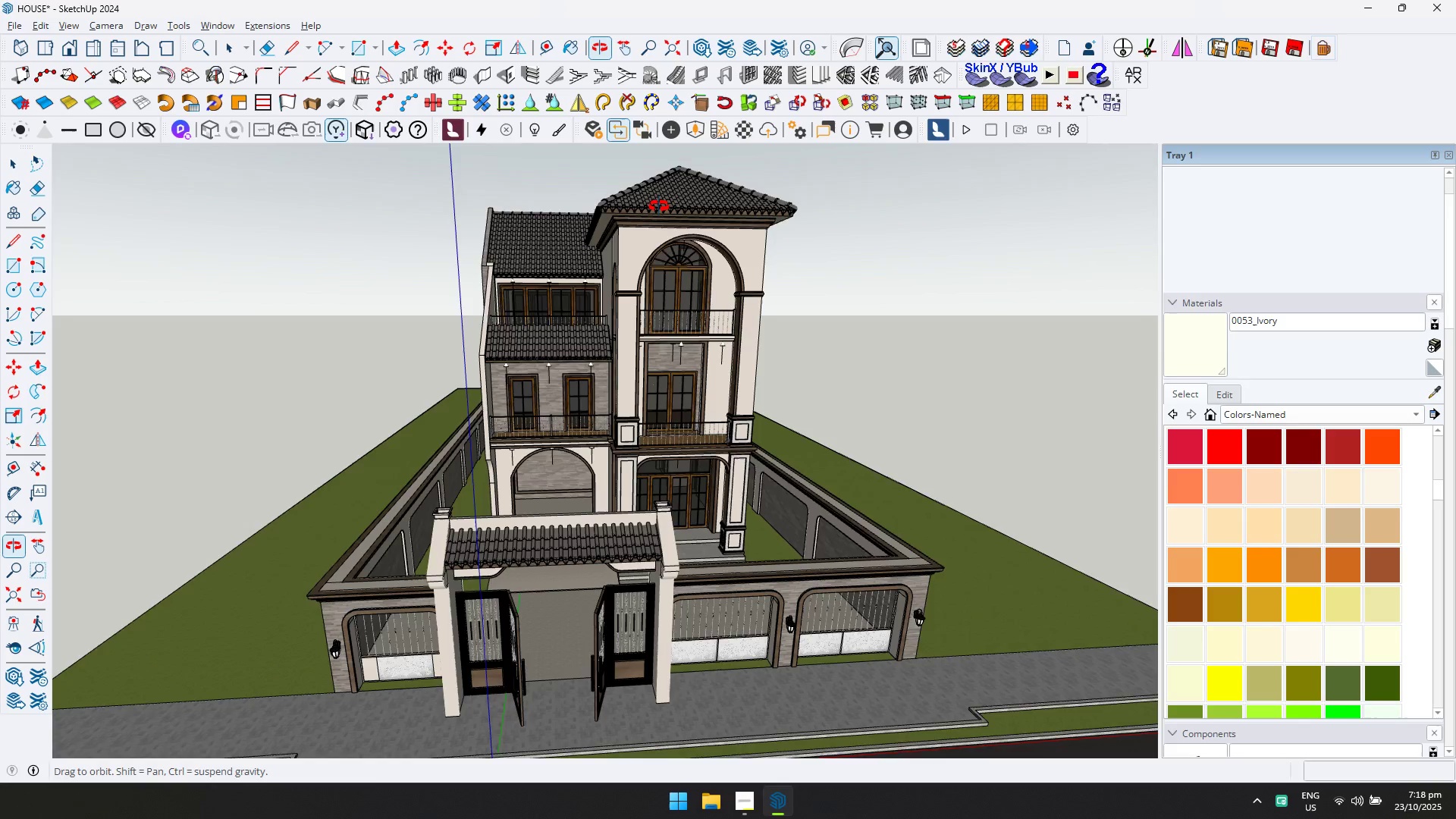 
key(Shift+ShiftLeft)
 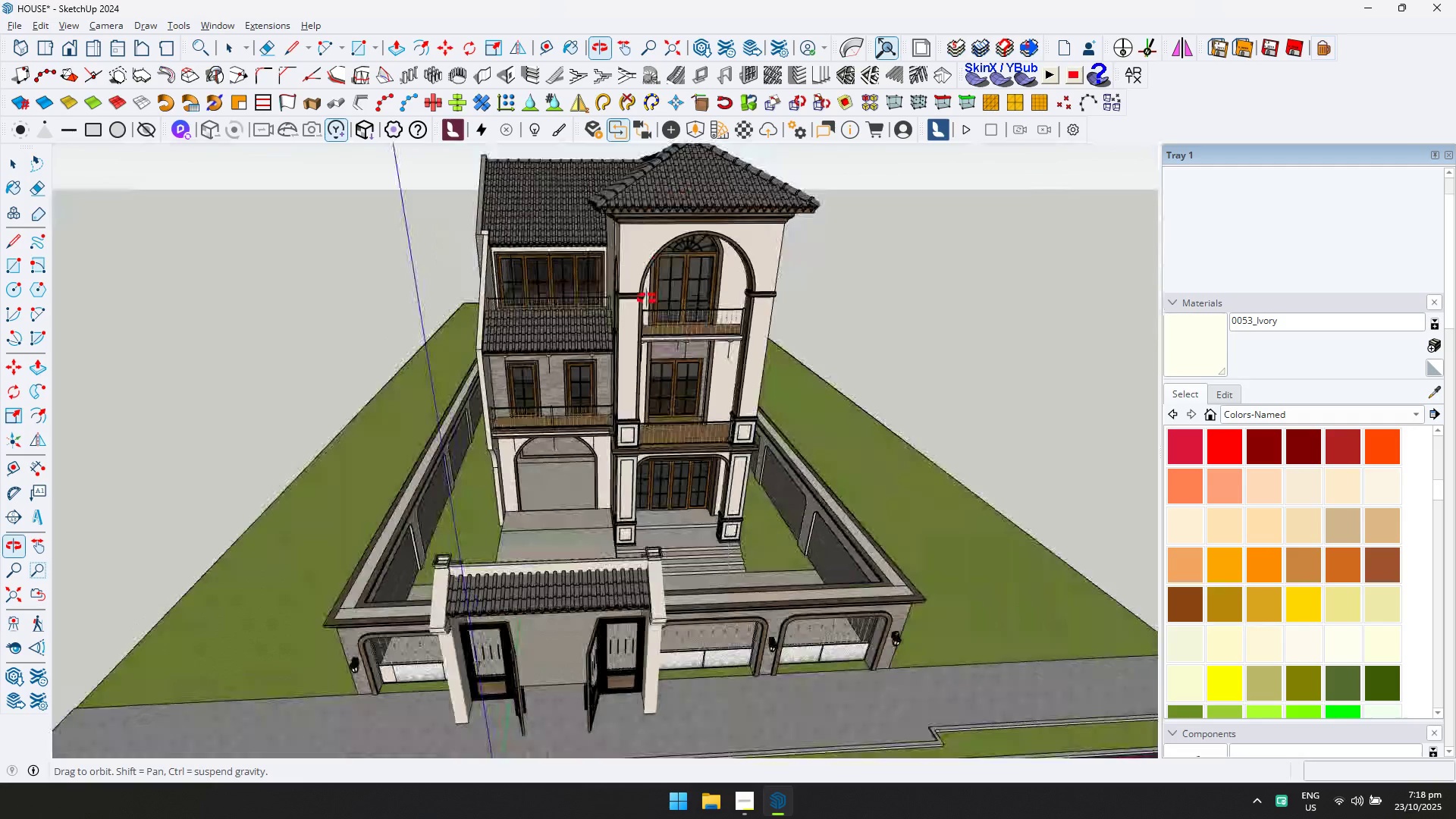 
key(Shift+ShiftLeft)
 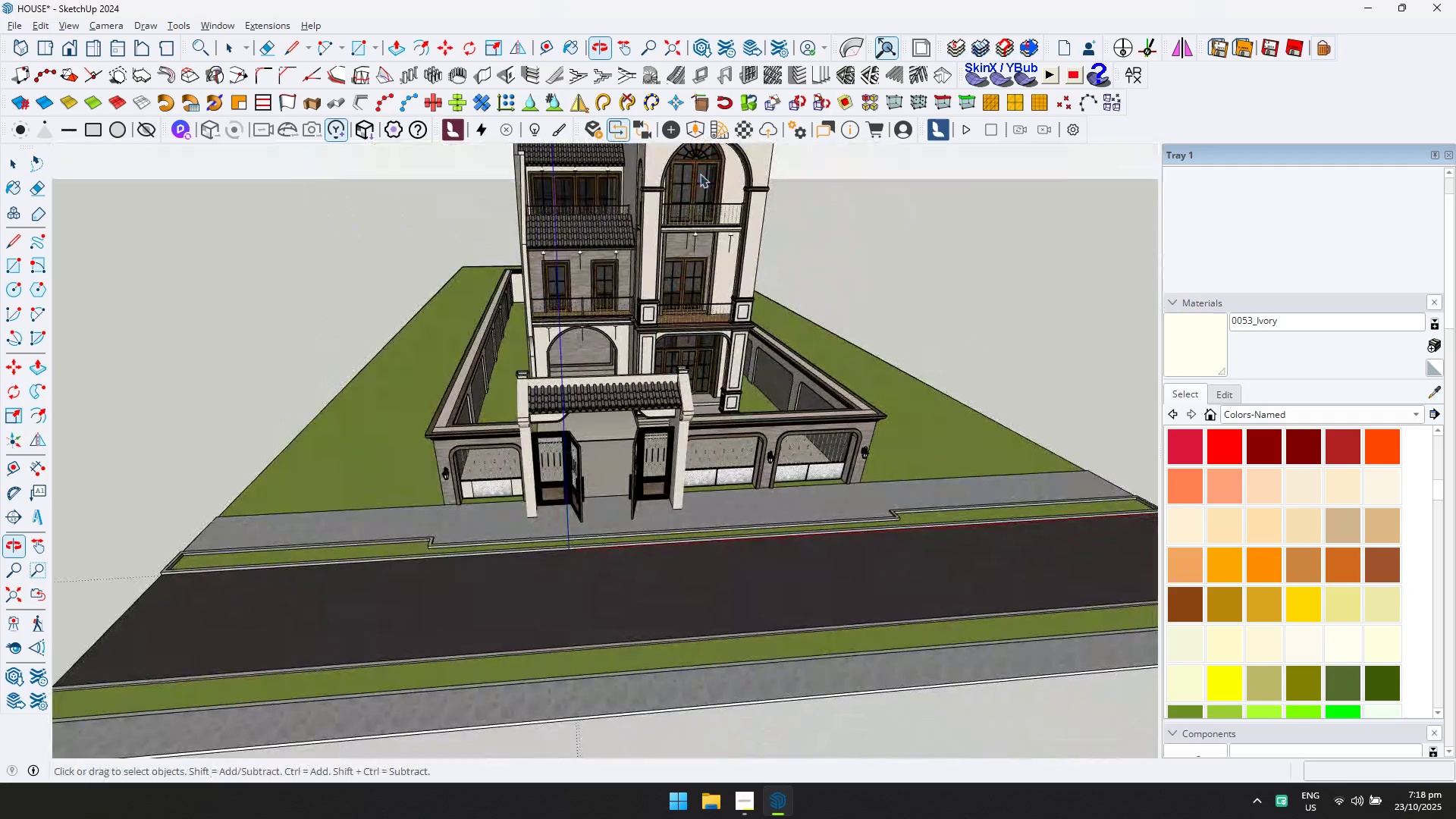 
scroll: coordinate [599, 485], scroll_direction: down, amount: 1.0
 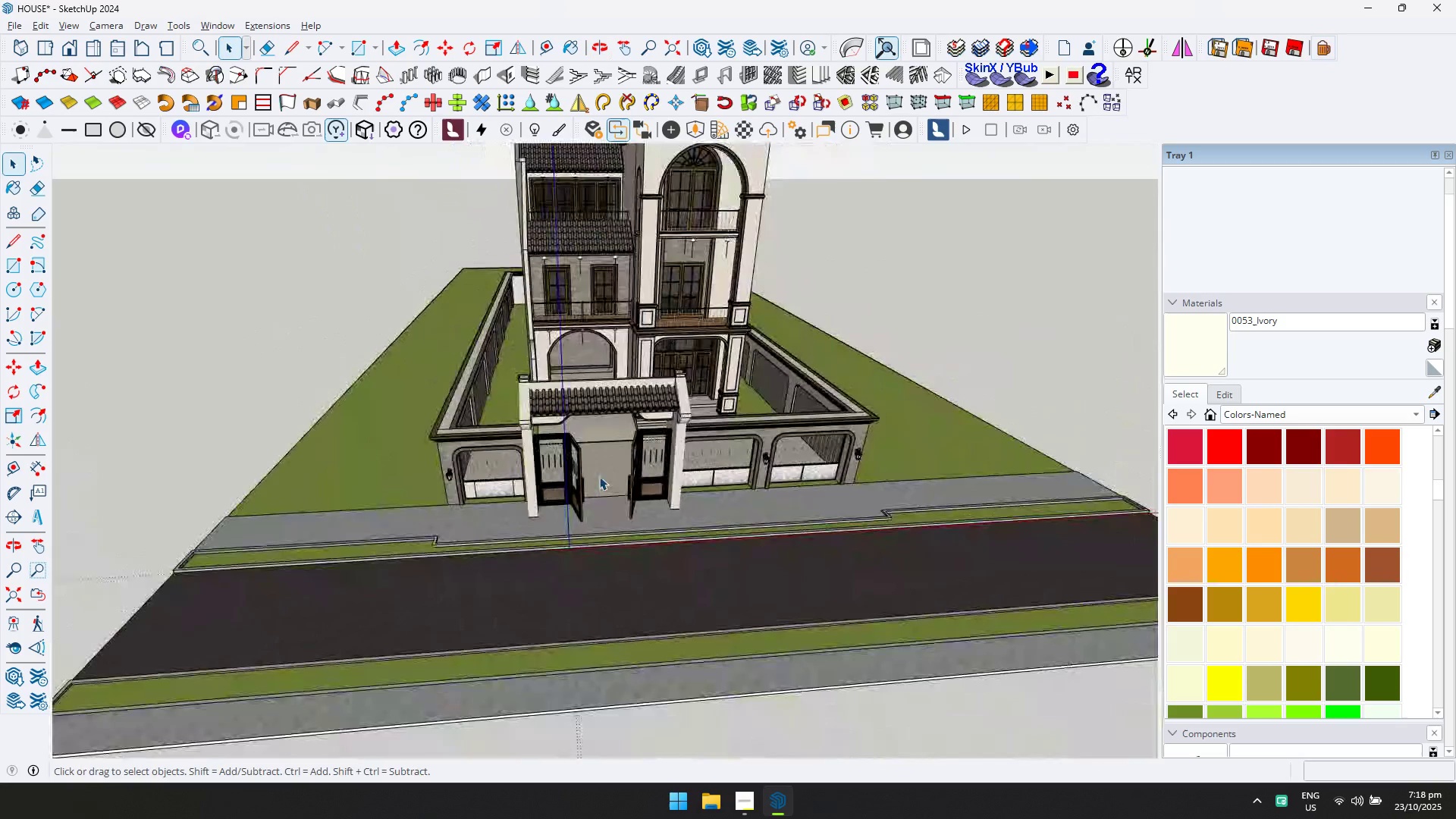 
key(Shift+ShiftLeft)
 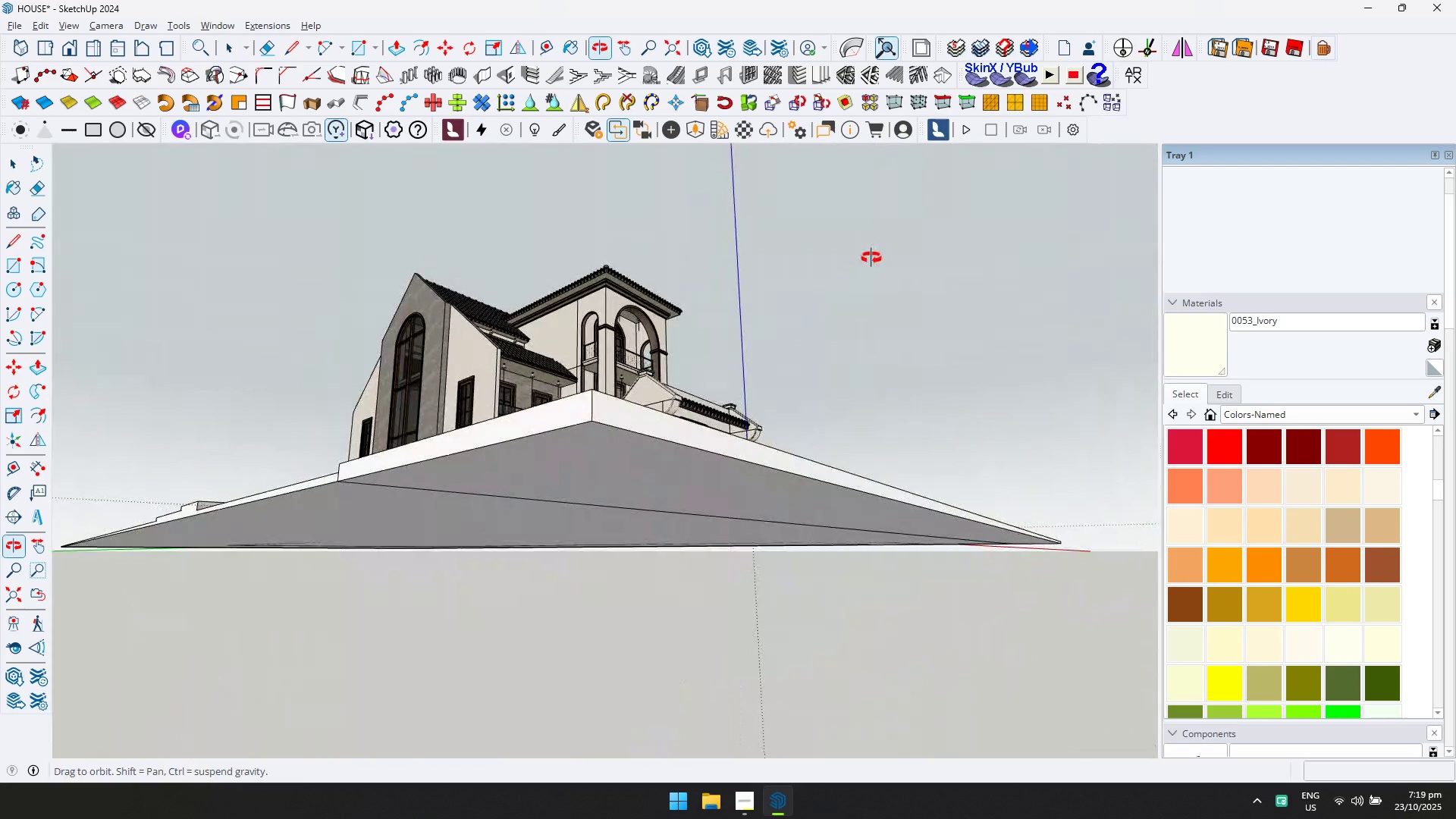 
scroll: coordinate [447, 279], scroll_direction: up, amount: 3.0
 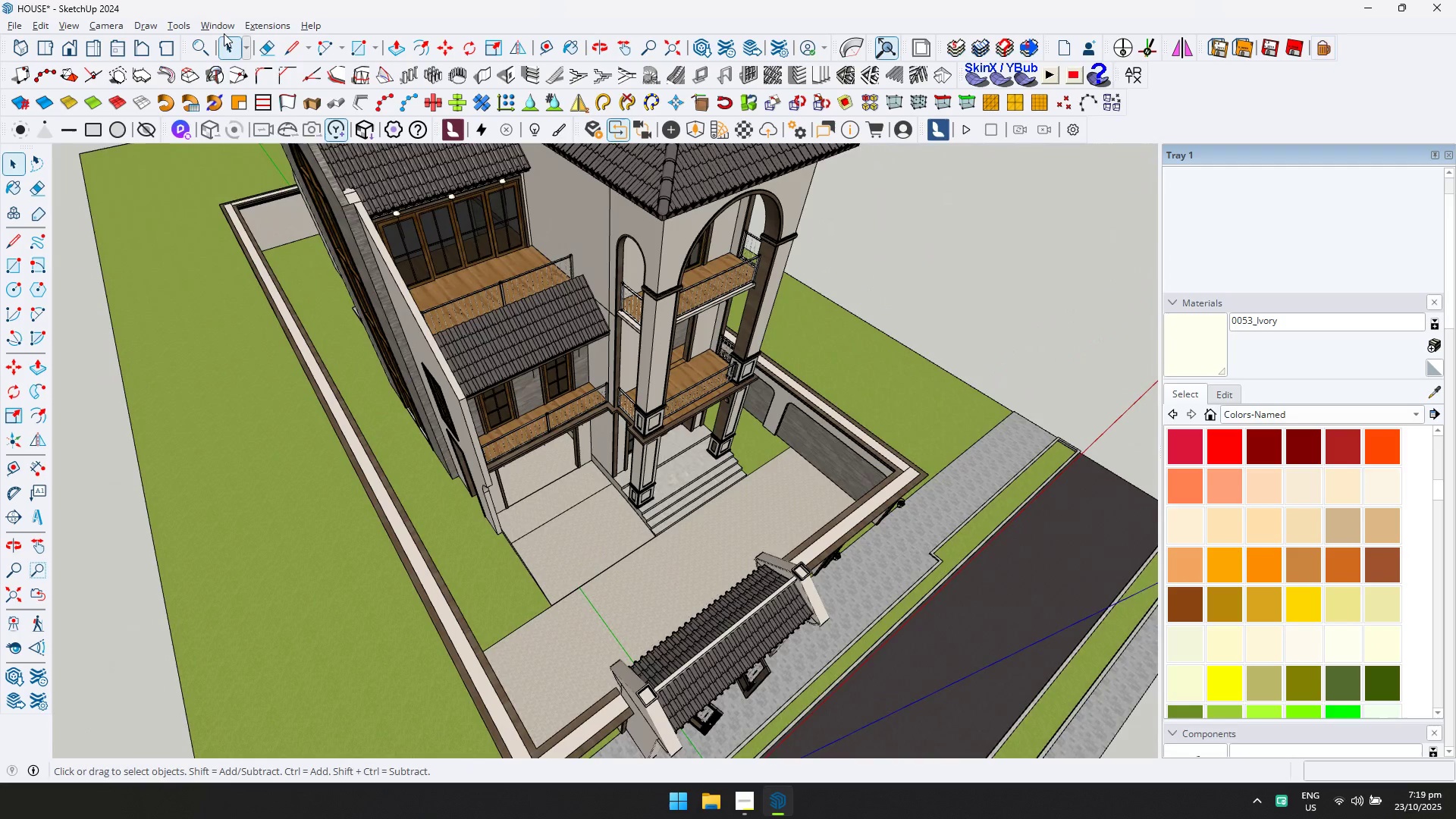 
left_click([222, 28])
 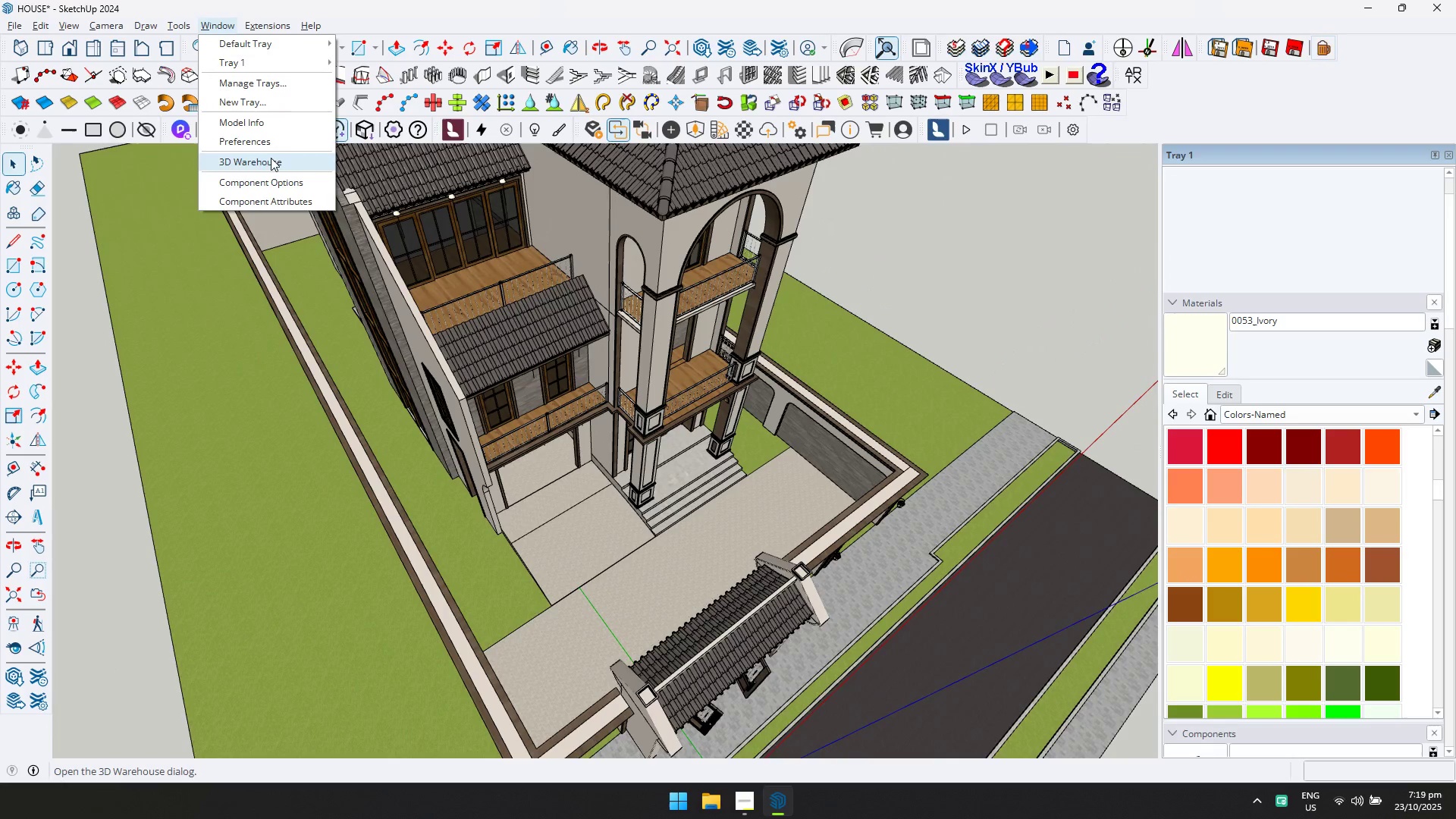 
left_click([271, 158])
 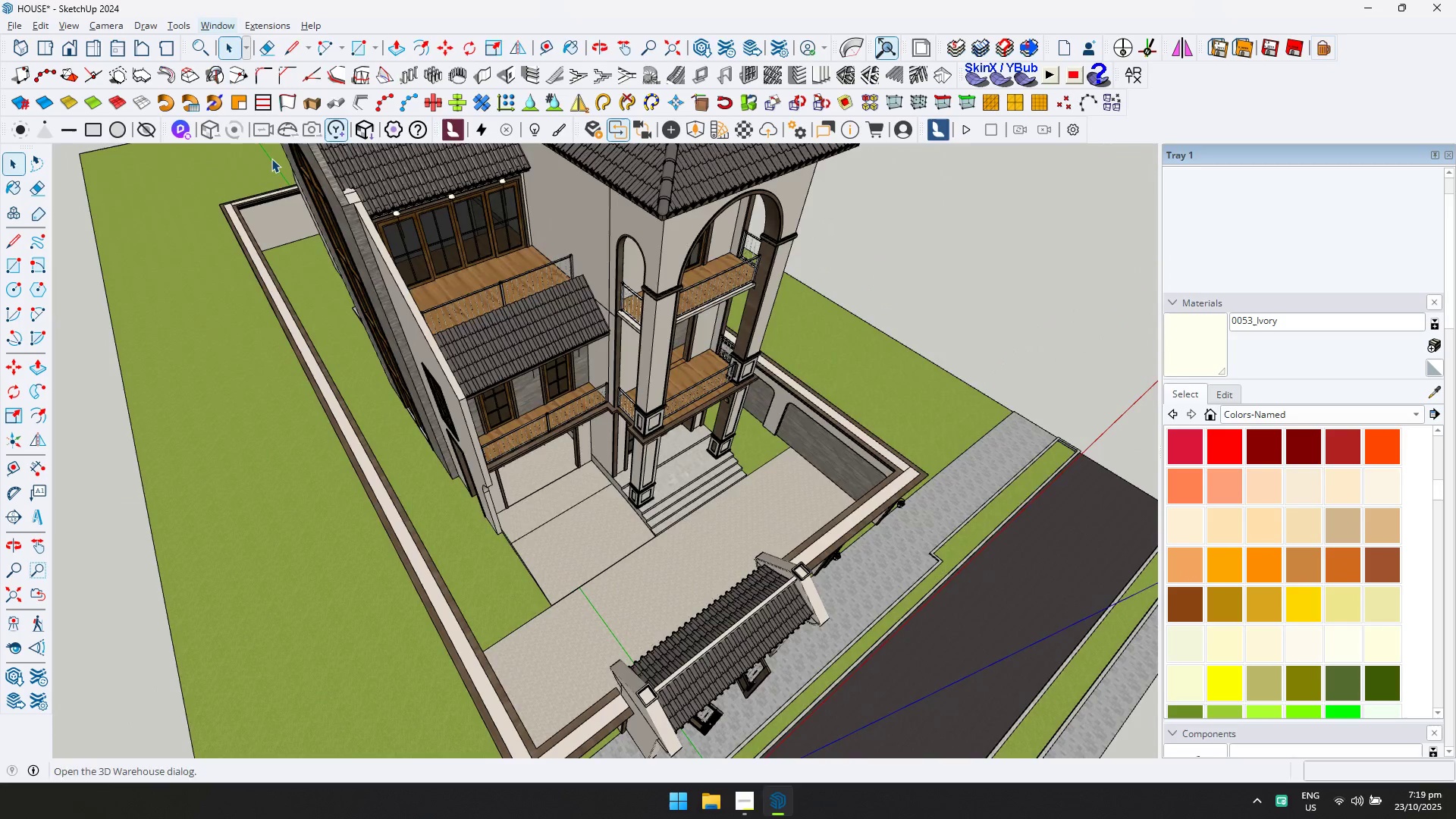 
key(Alt+AltLeft)
 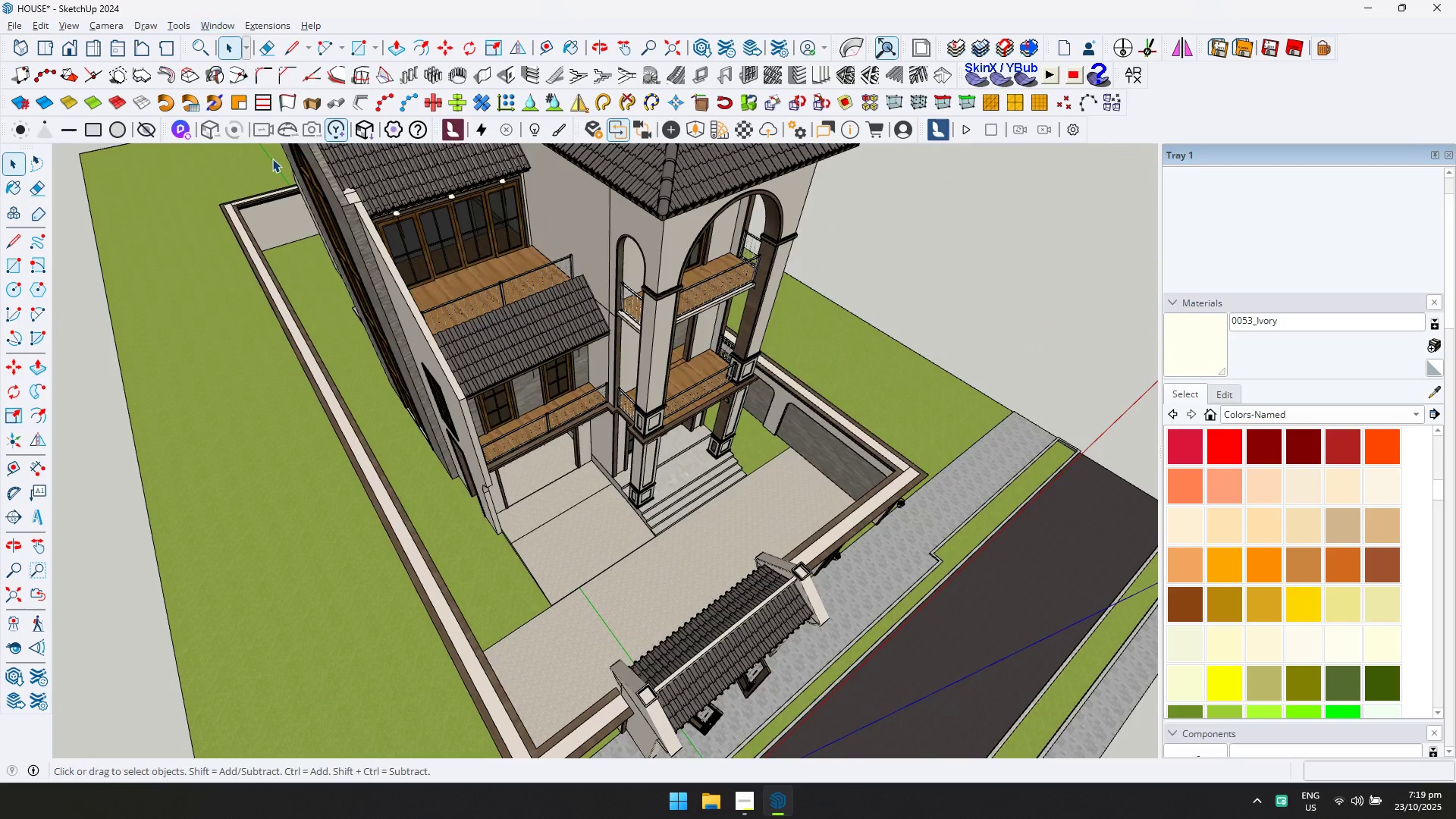 
key(Alt+Tab)